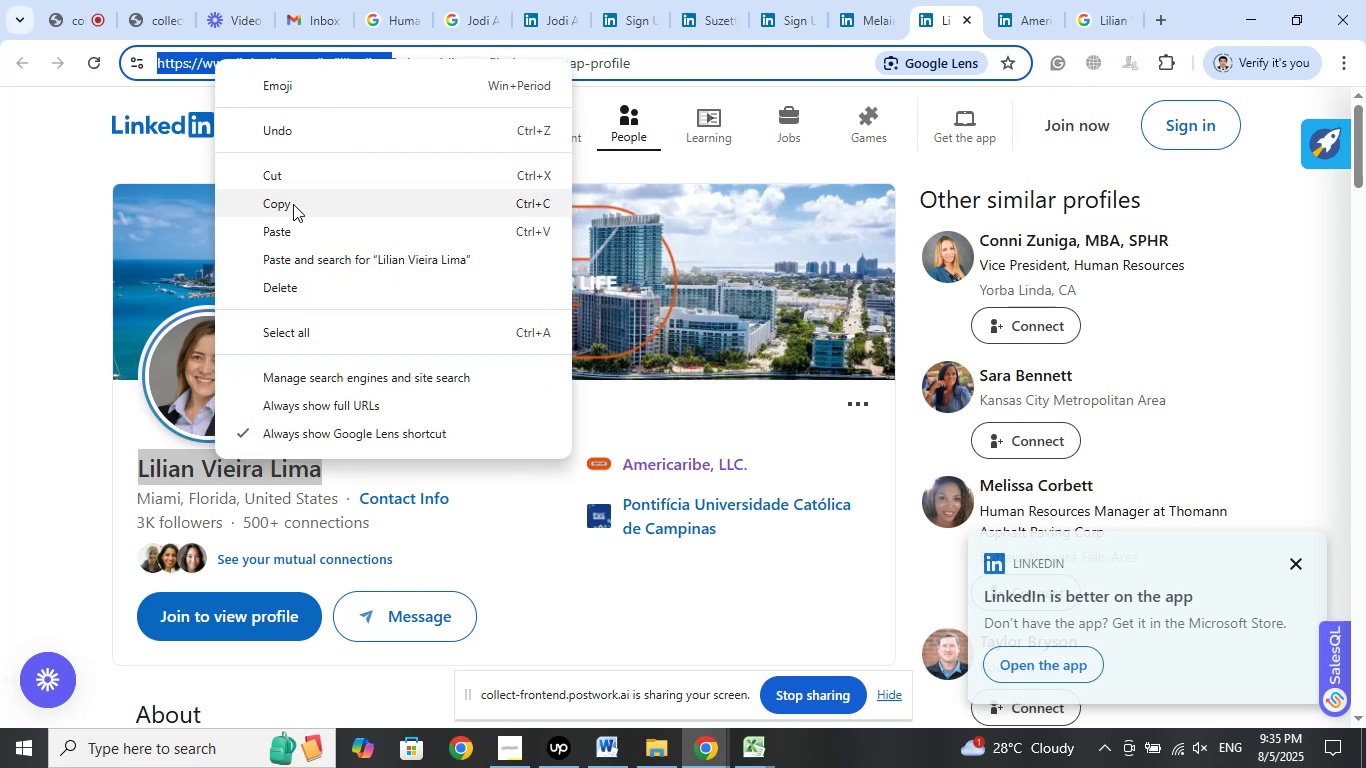 
left_click([293, 204])
 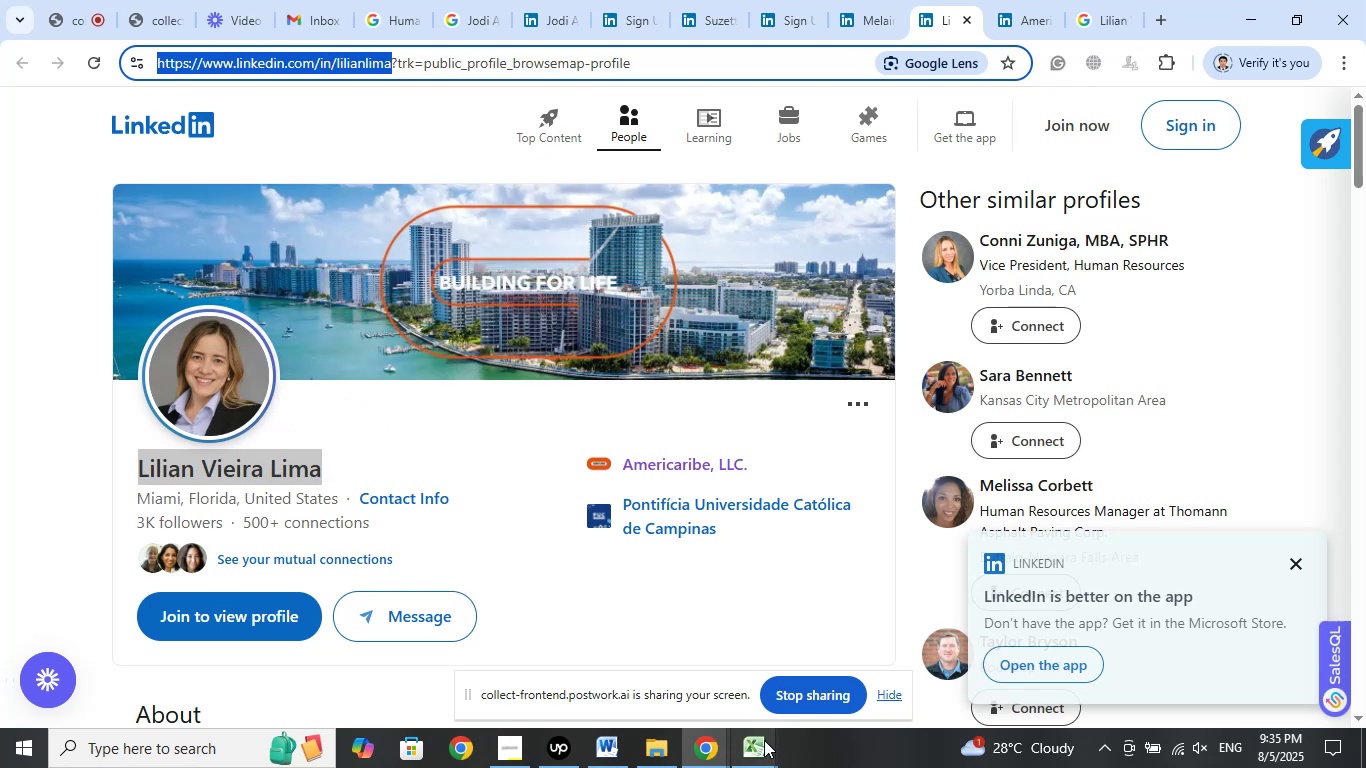 
left_click([756, 743])
 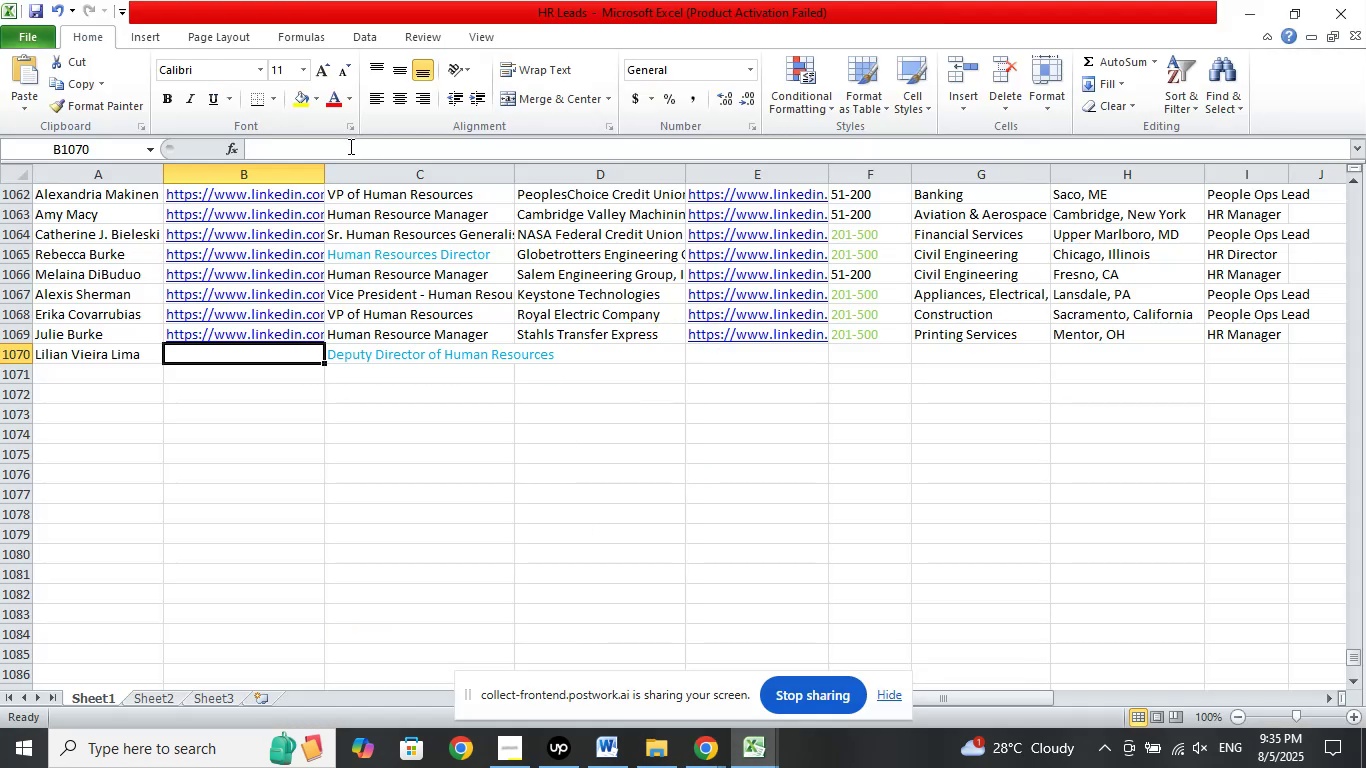 
right_click([349, 149])
 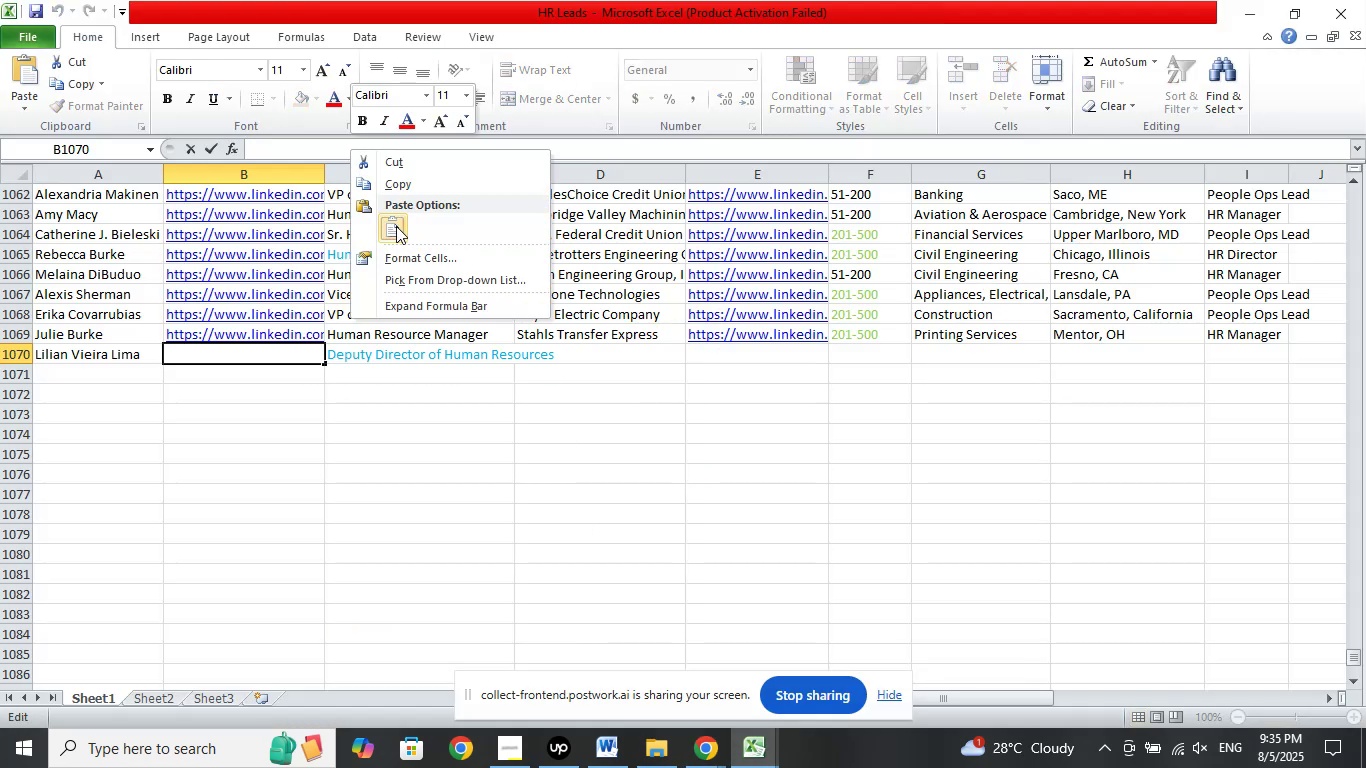 
left_click([397, 226])
 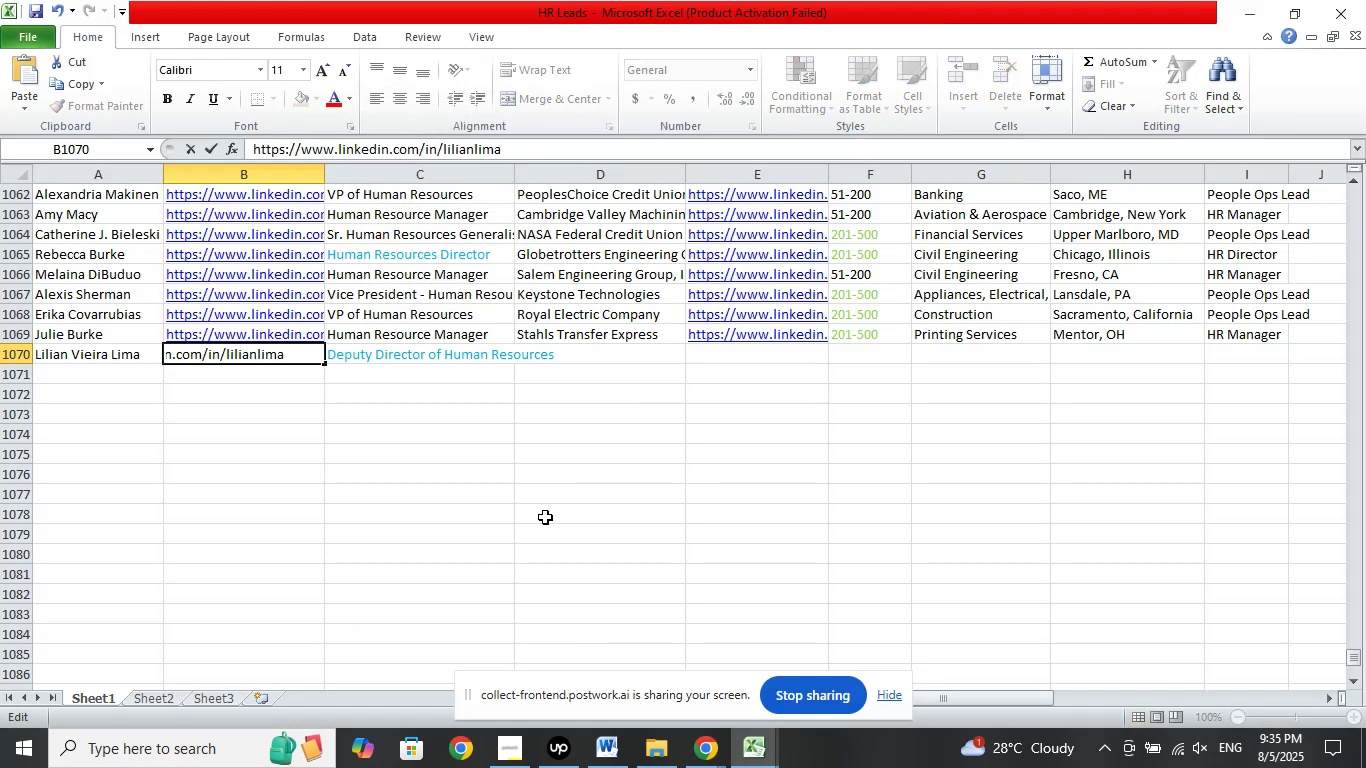 
key(Slash)
 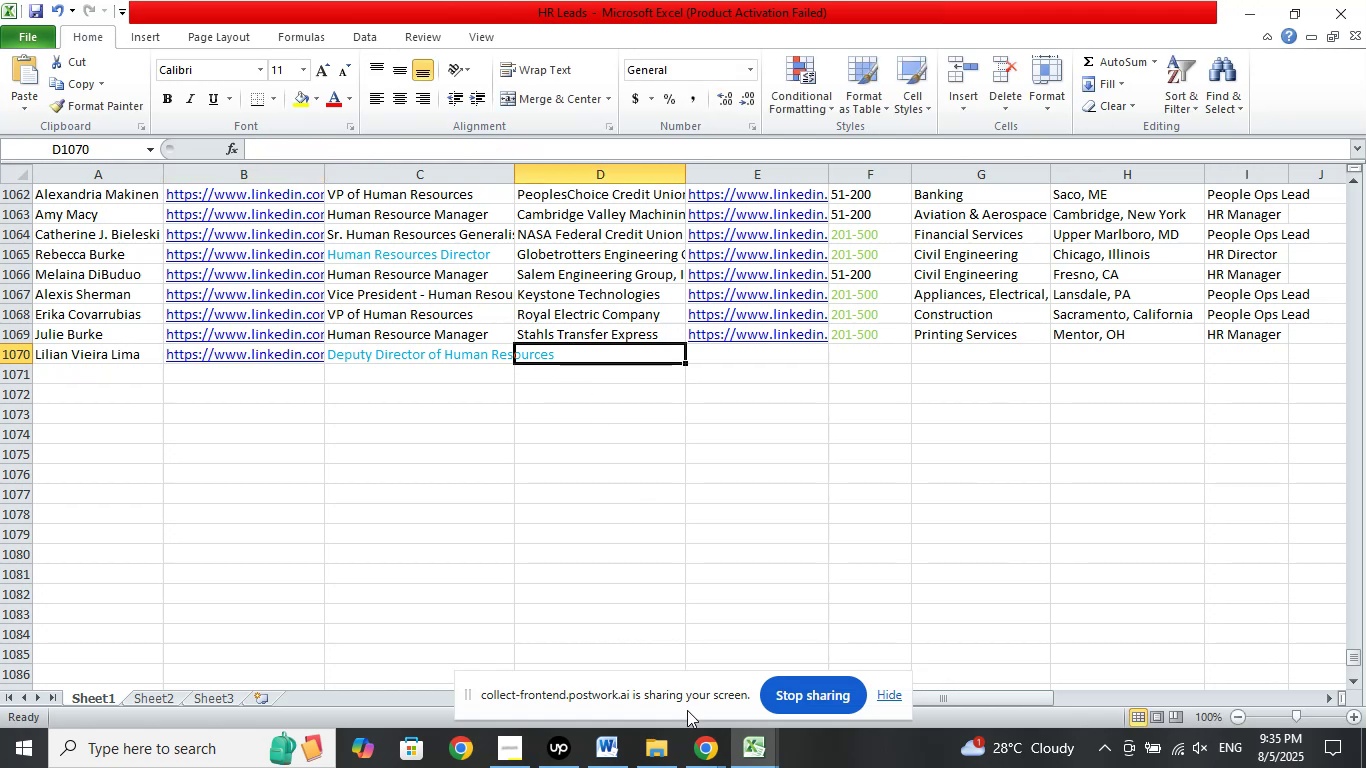 
double_click([619, 679])
 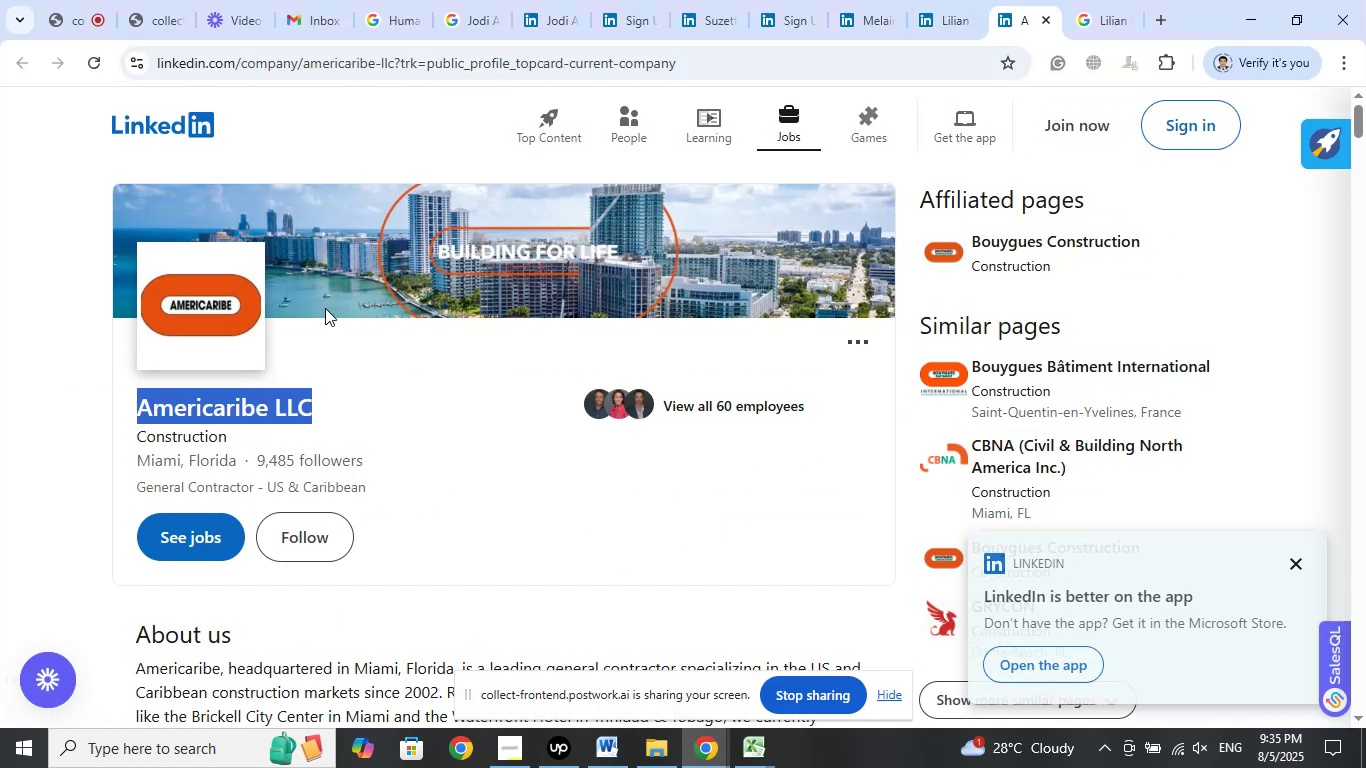 
wait(7.69)
 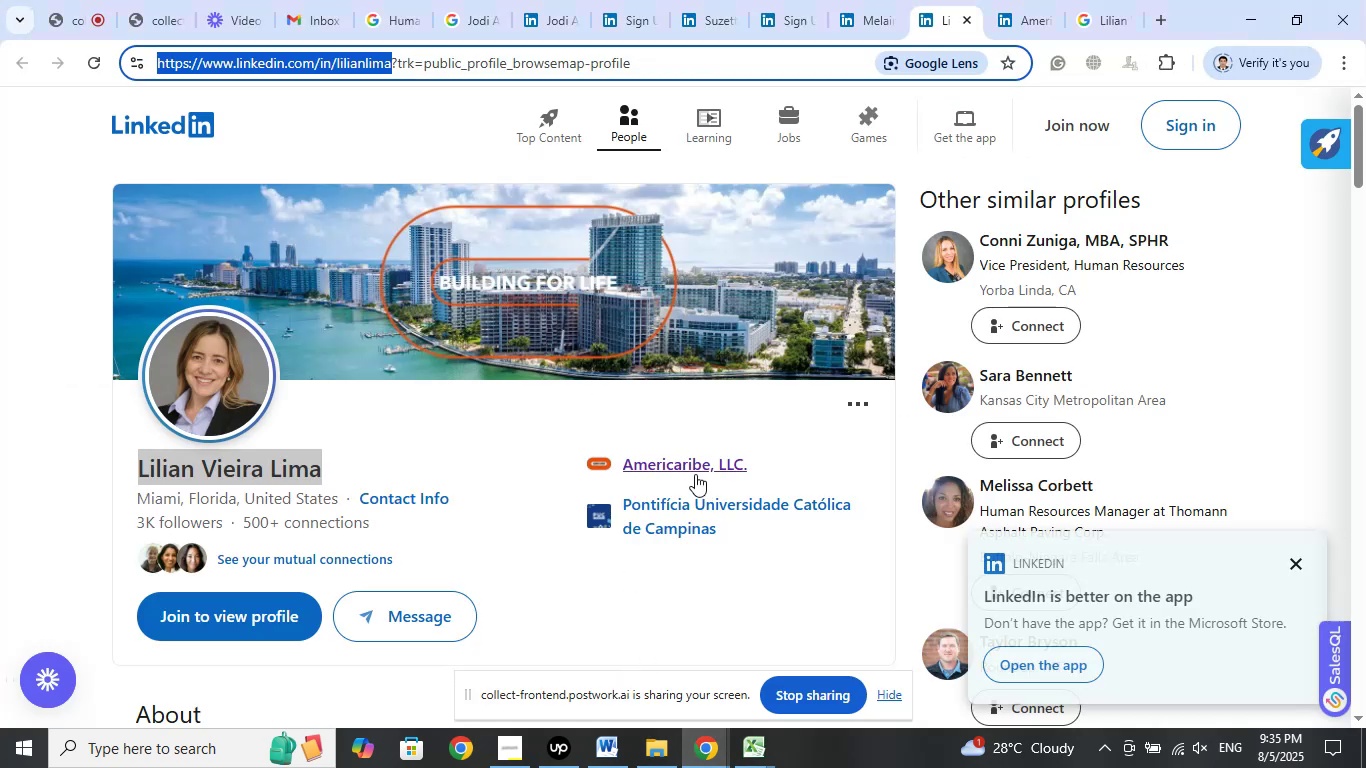 
left_click([322, 431])
 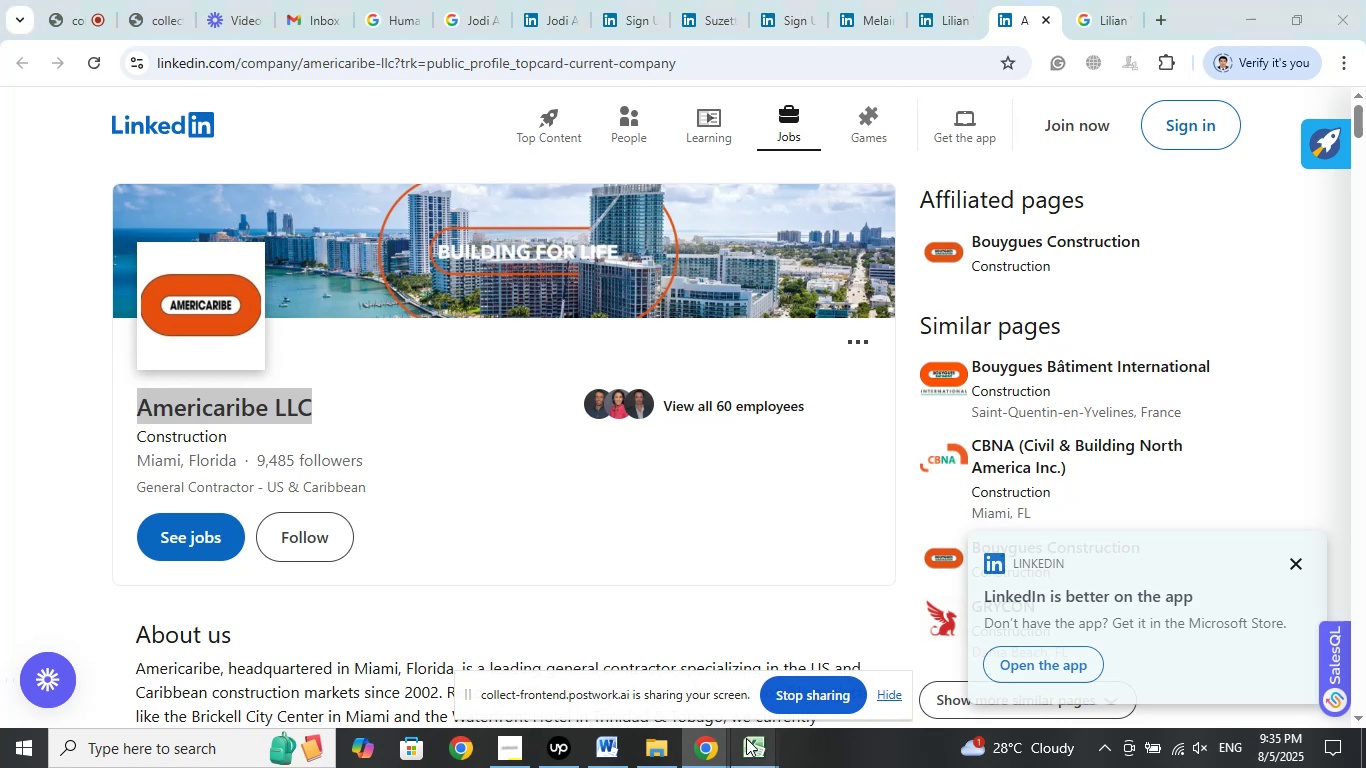 
double_click([620, 670])
 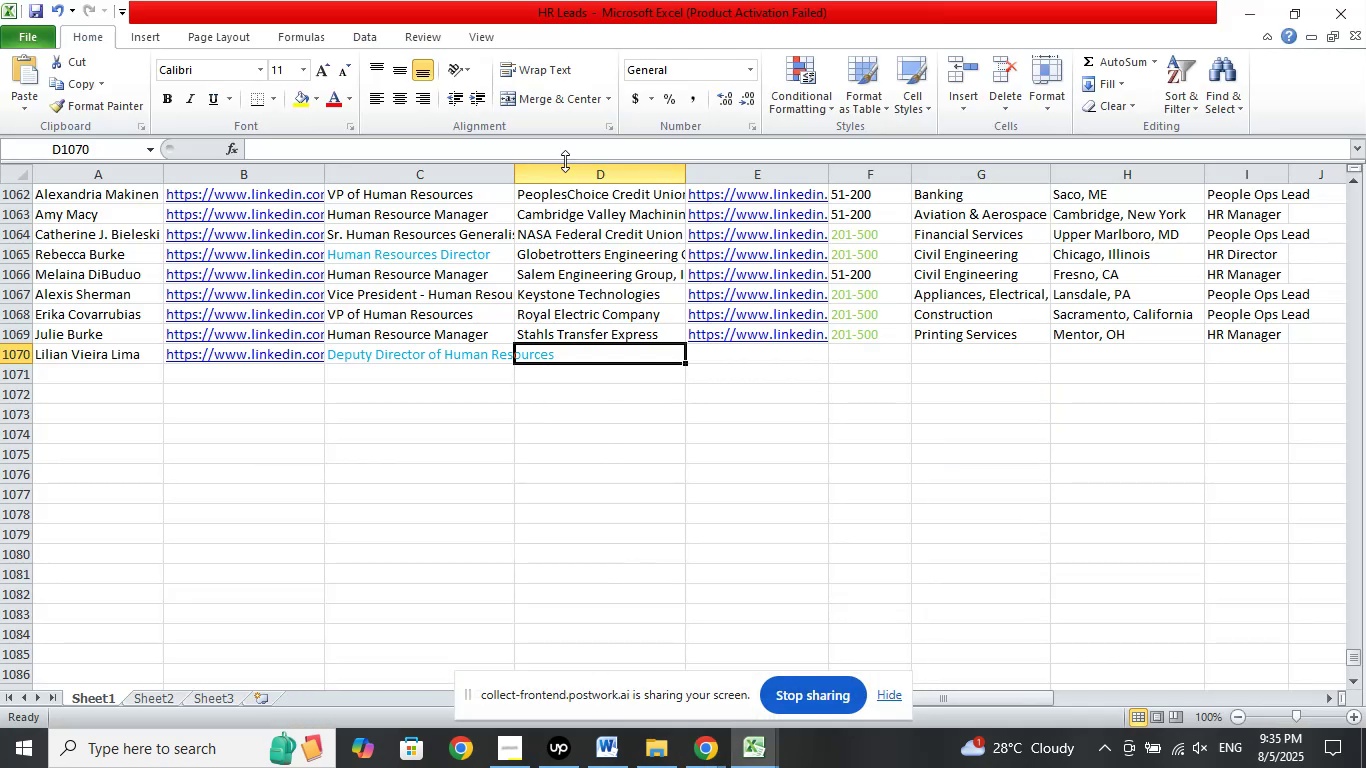 
left_click([565, 160])
 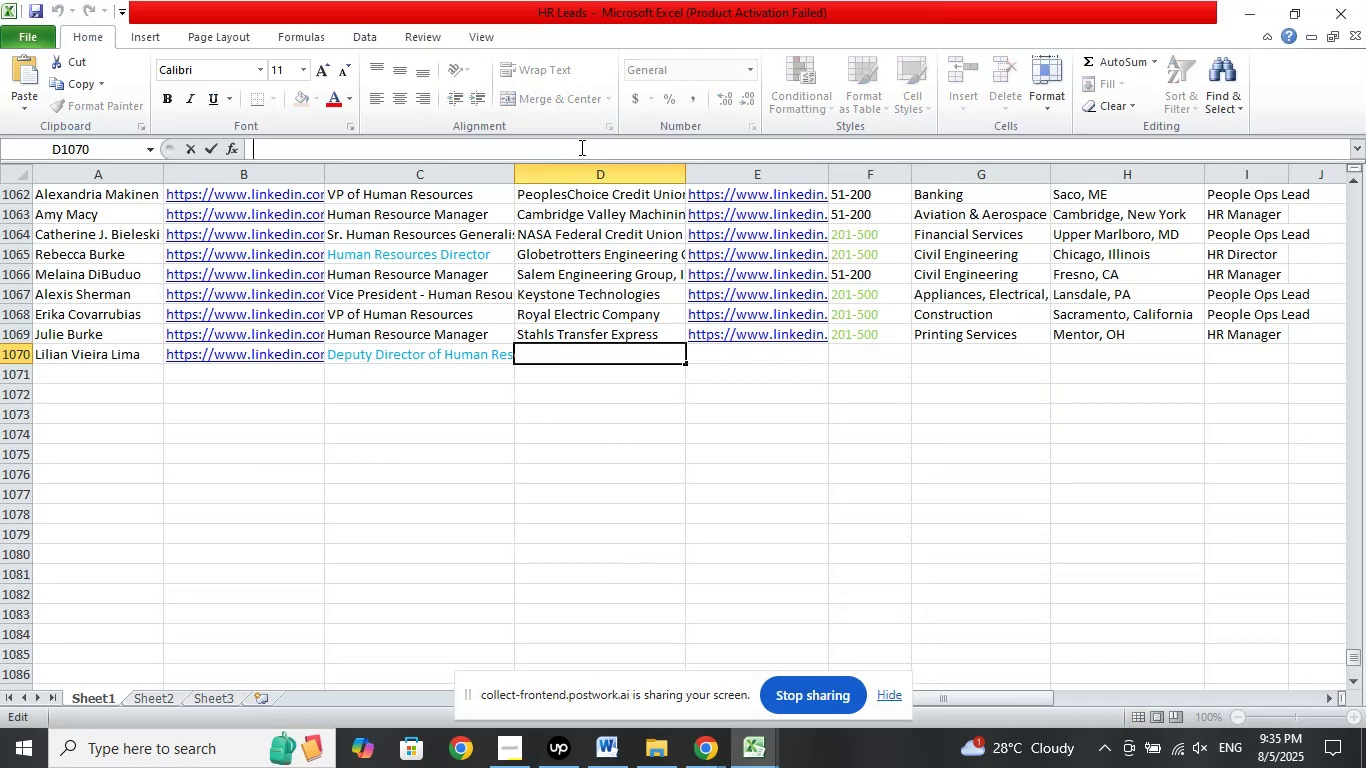 
right_click([580, 147])
 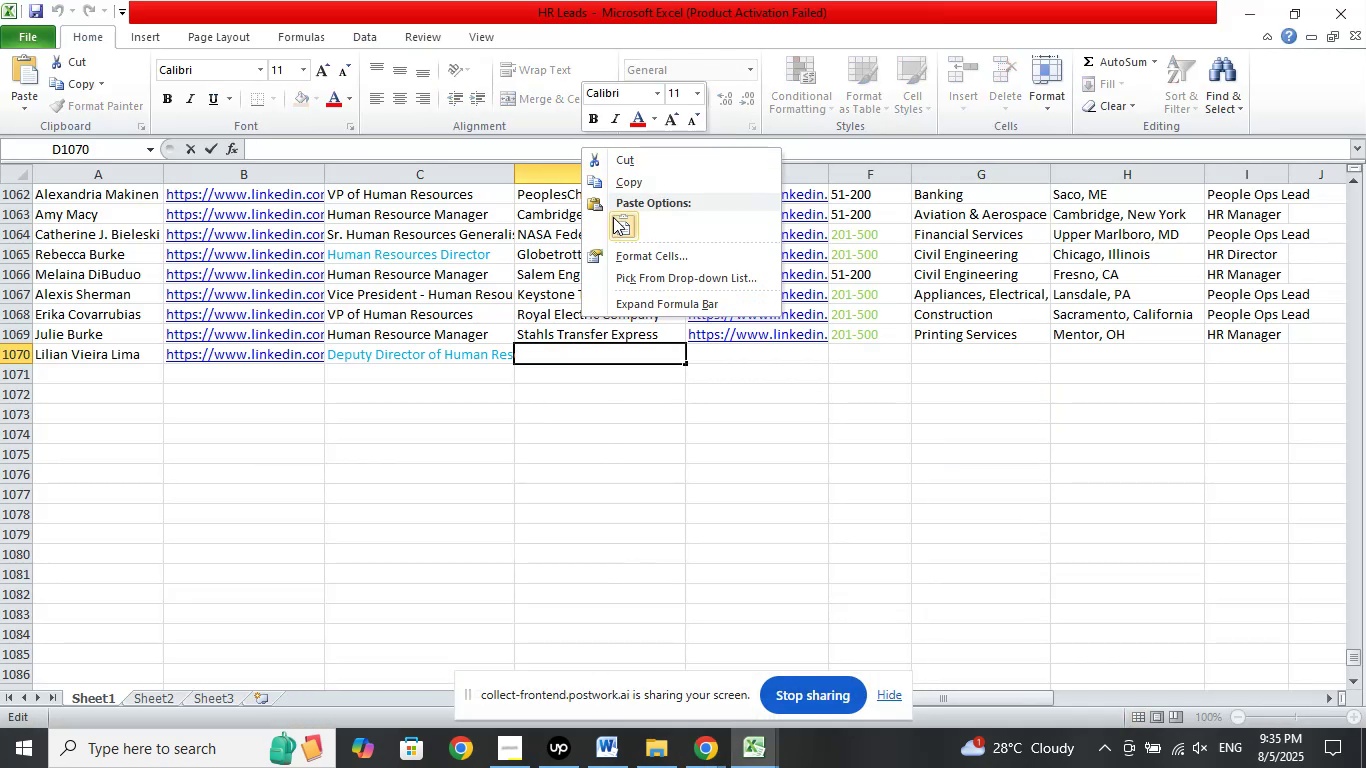 
left_click([613, 217])
 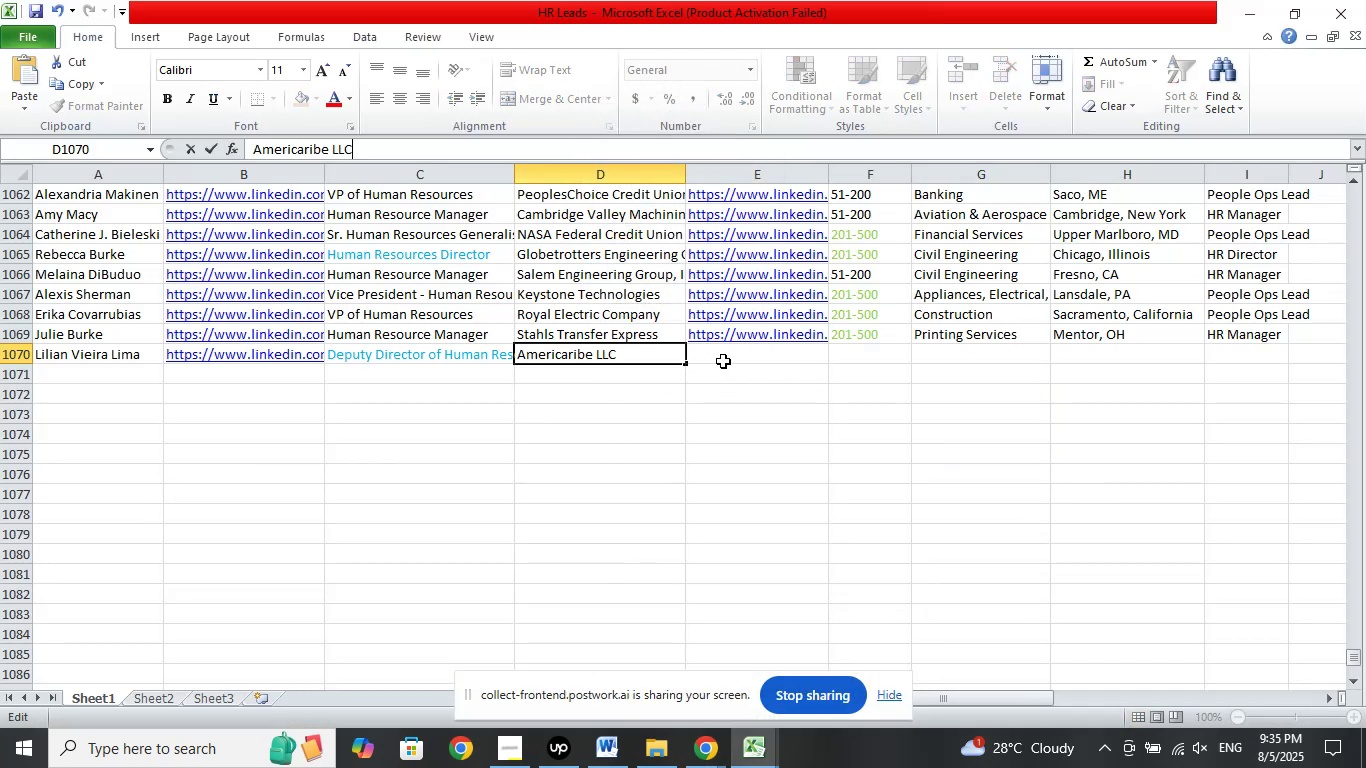 
left_click([723, 359])
 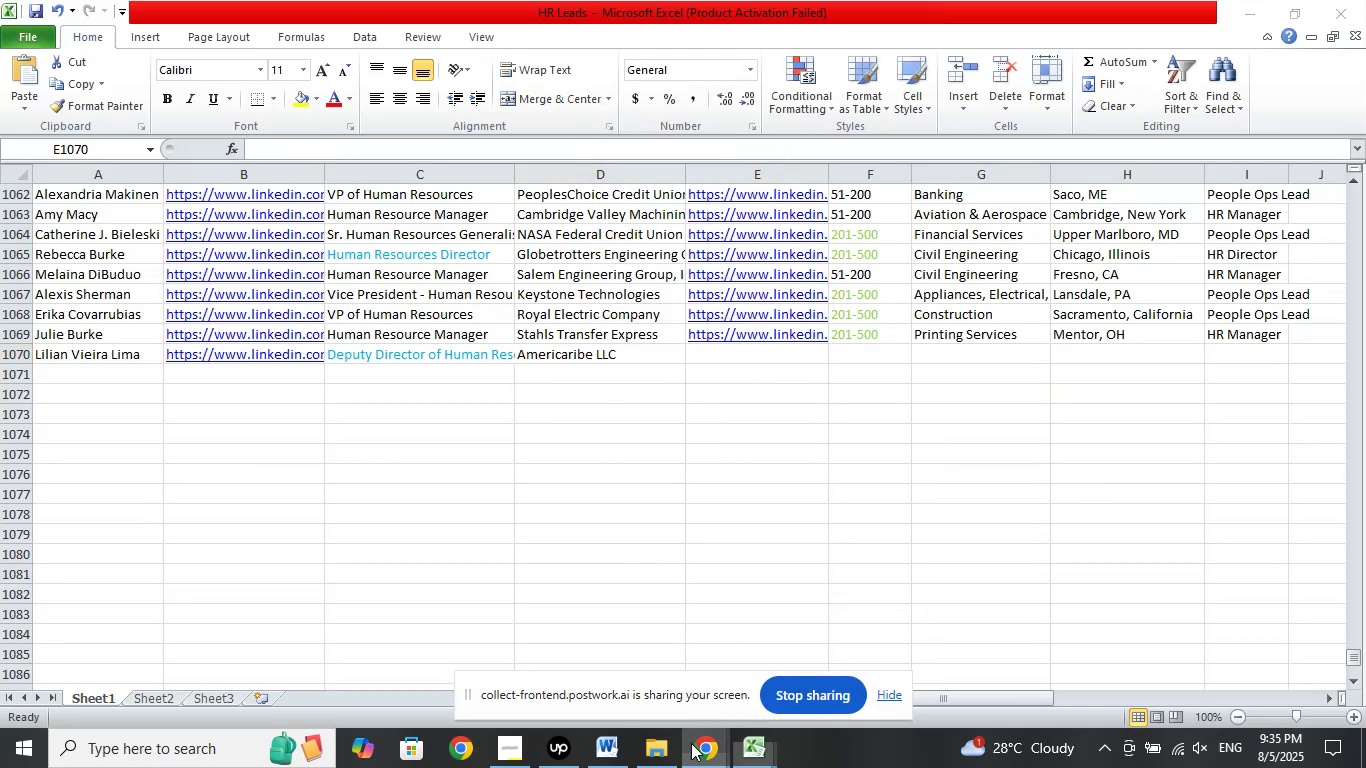 
double_click([566, 663])
 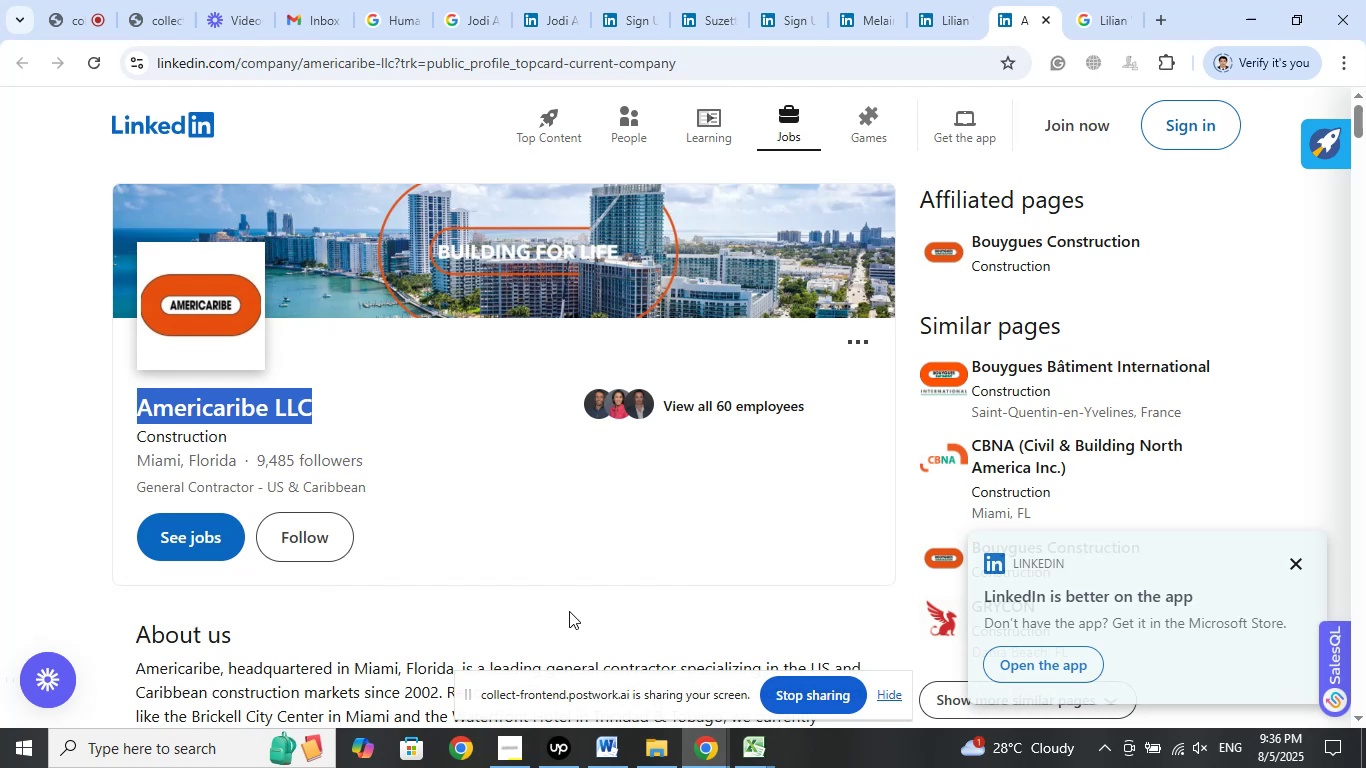 
wait(6.74)
 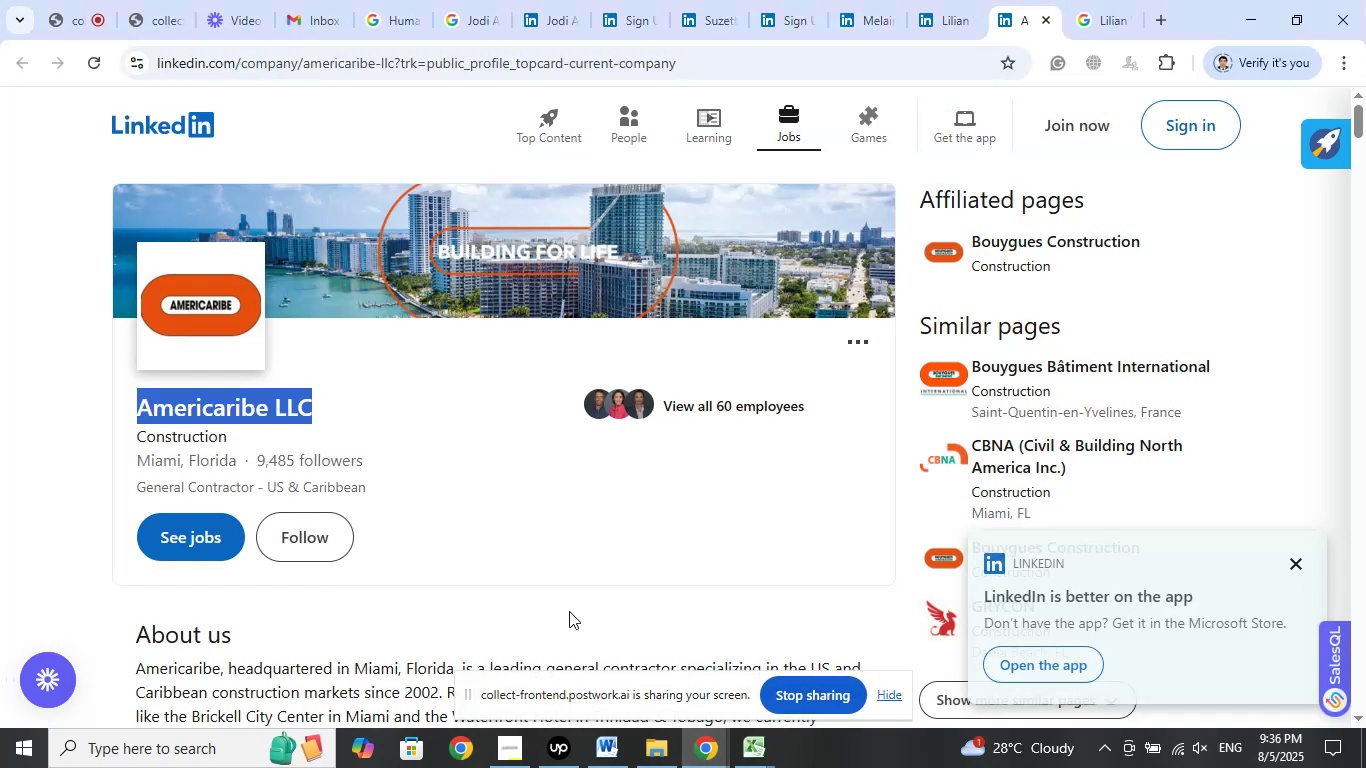 
left_click([778, 68])
 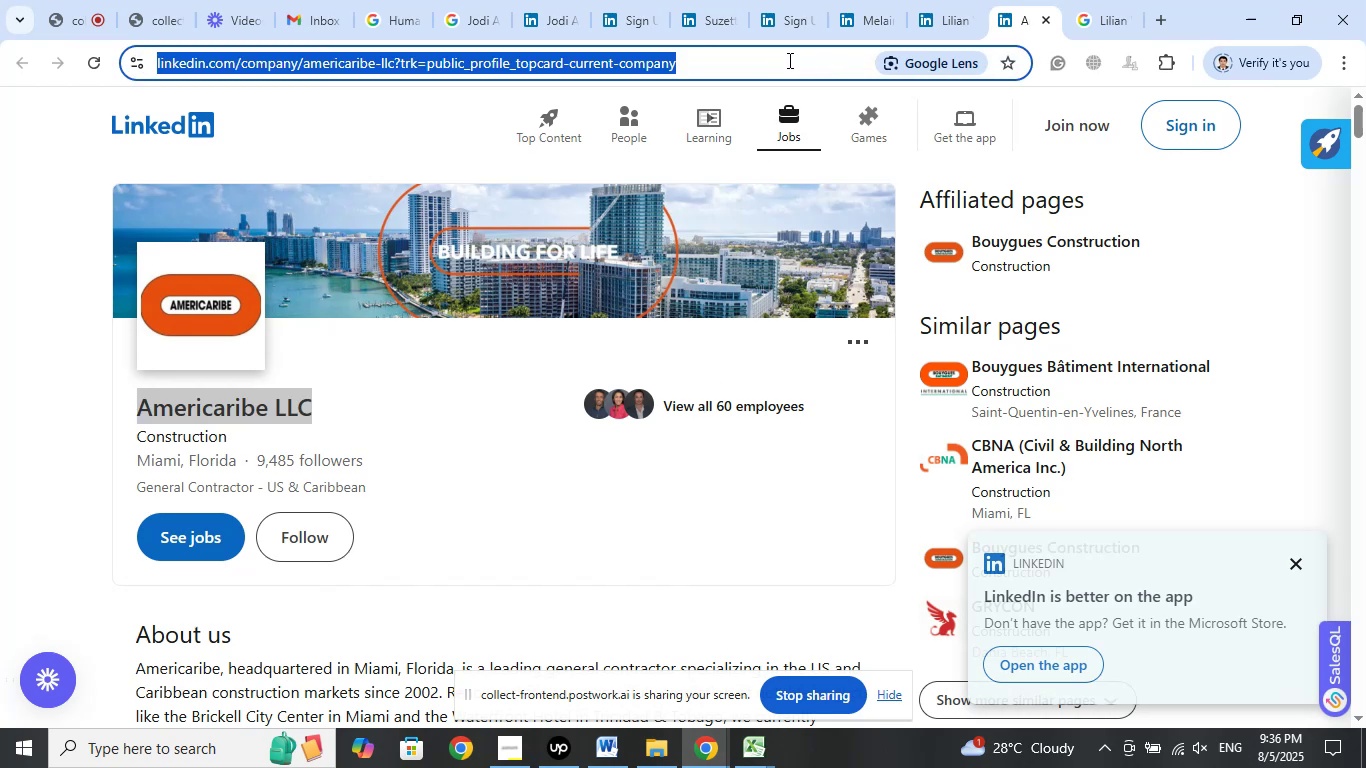 
left_click([788, 60])
 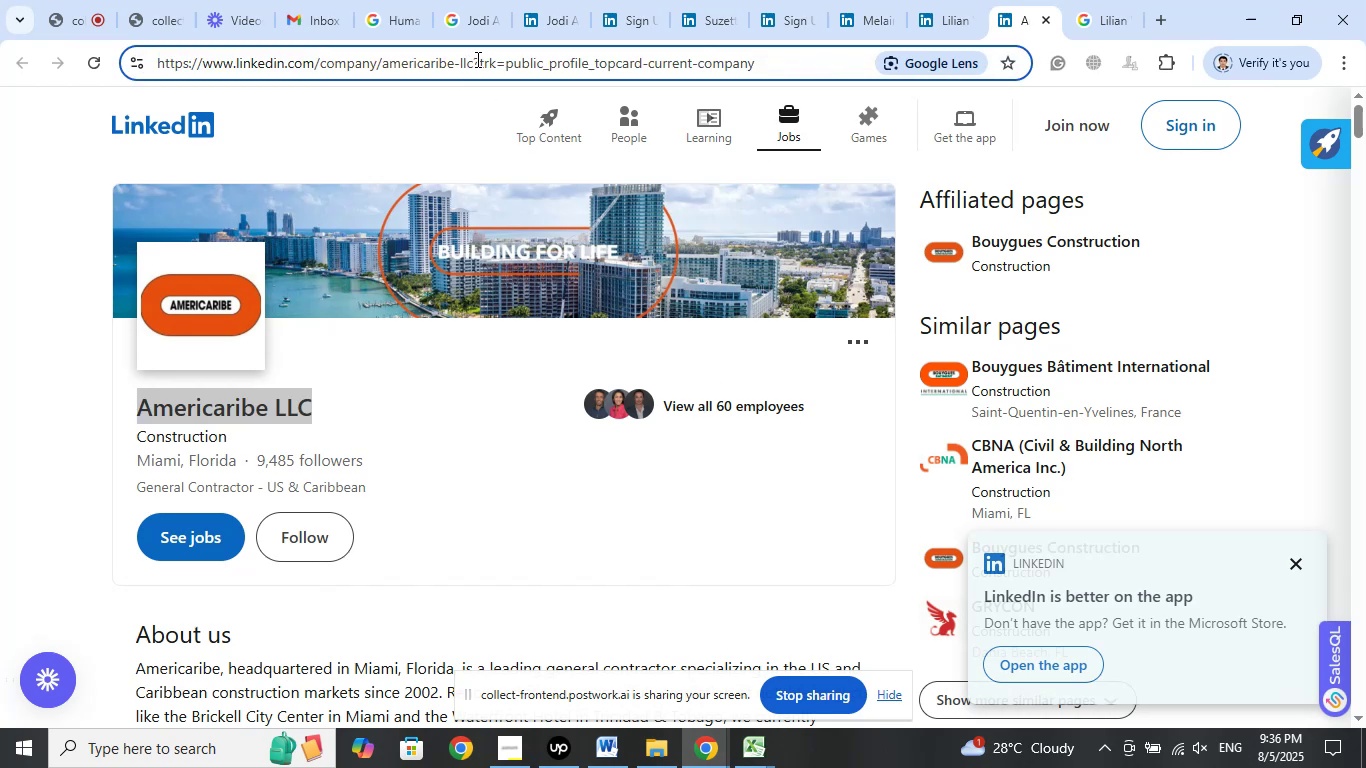 
left_click_drag(start_coordinate=[474, 60], to_coordinate=[66, 61])
 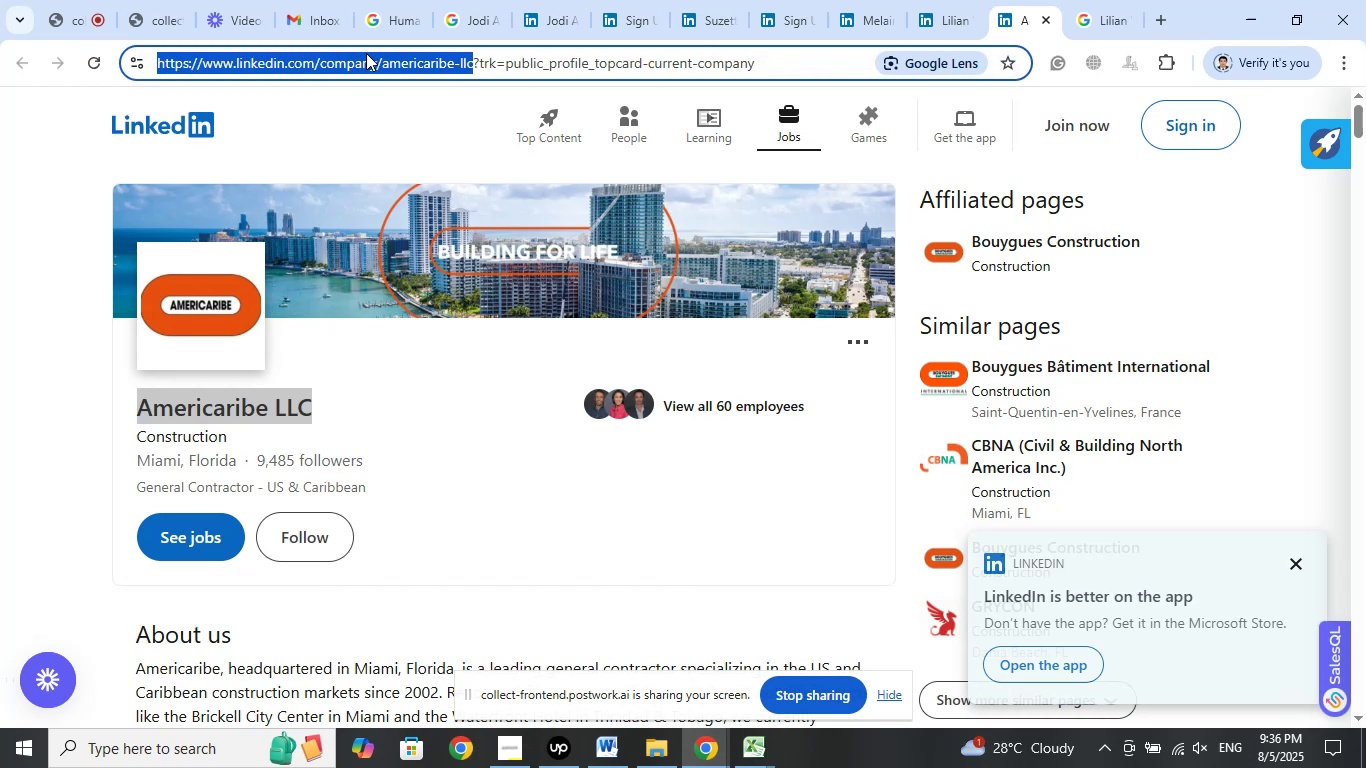 
right_click([359, 66])
 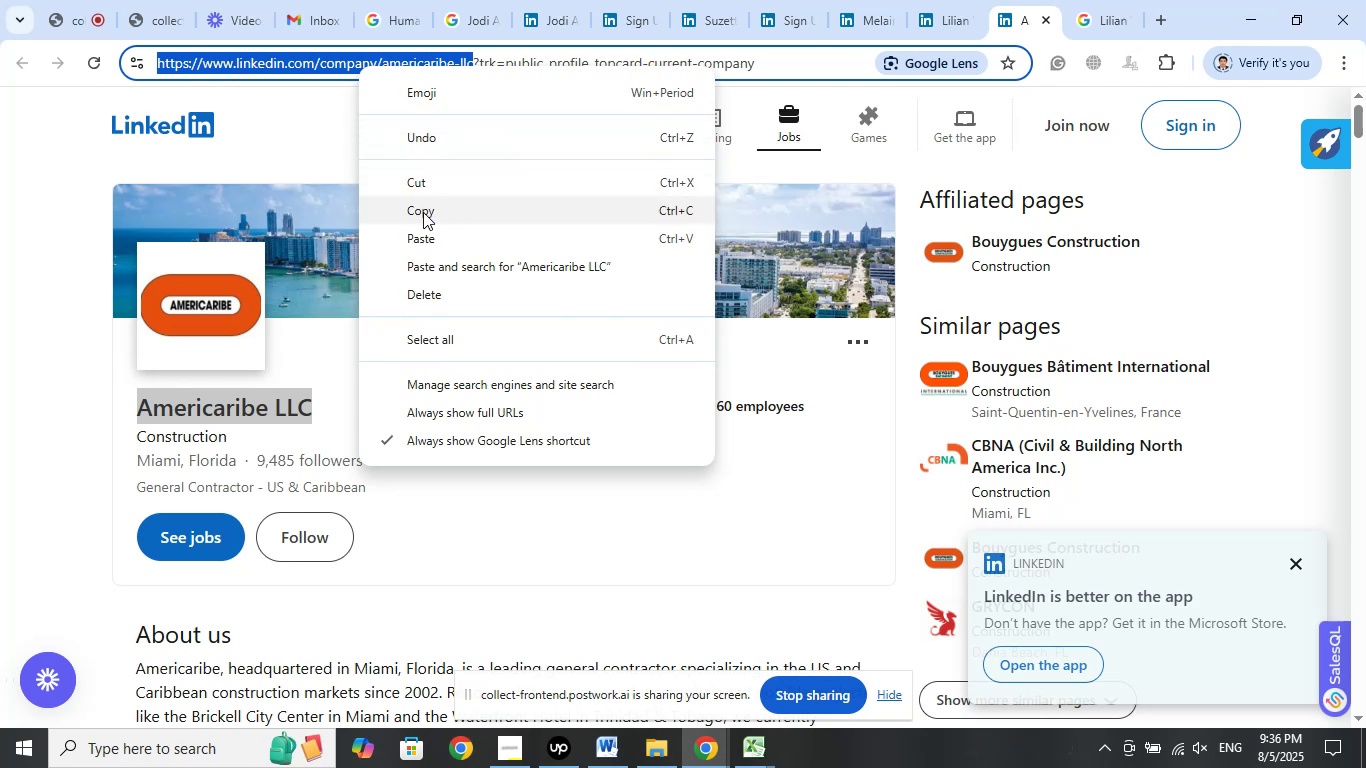 
left_click([423, 212])
 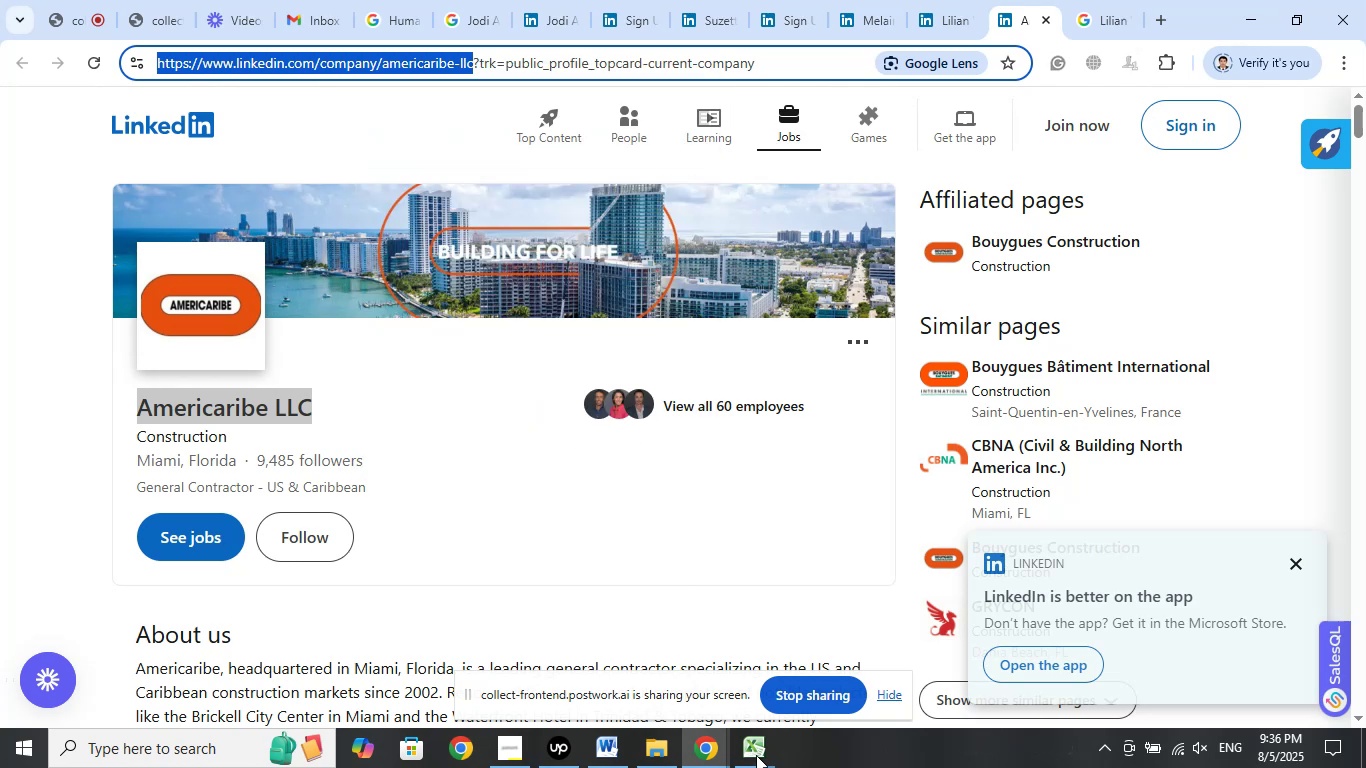 
double_click([642, 682])
 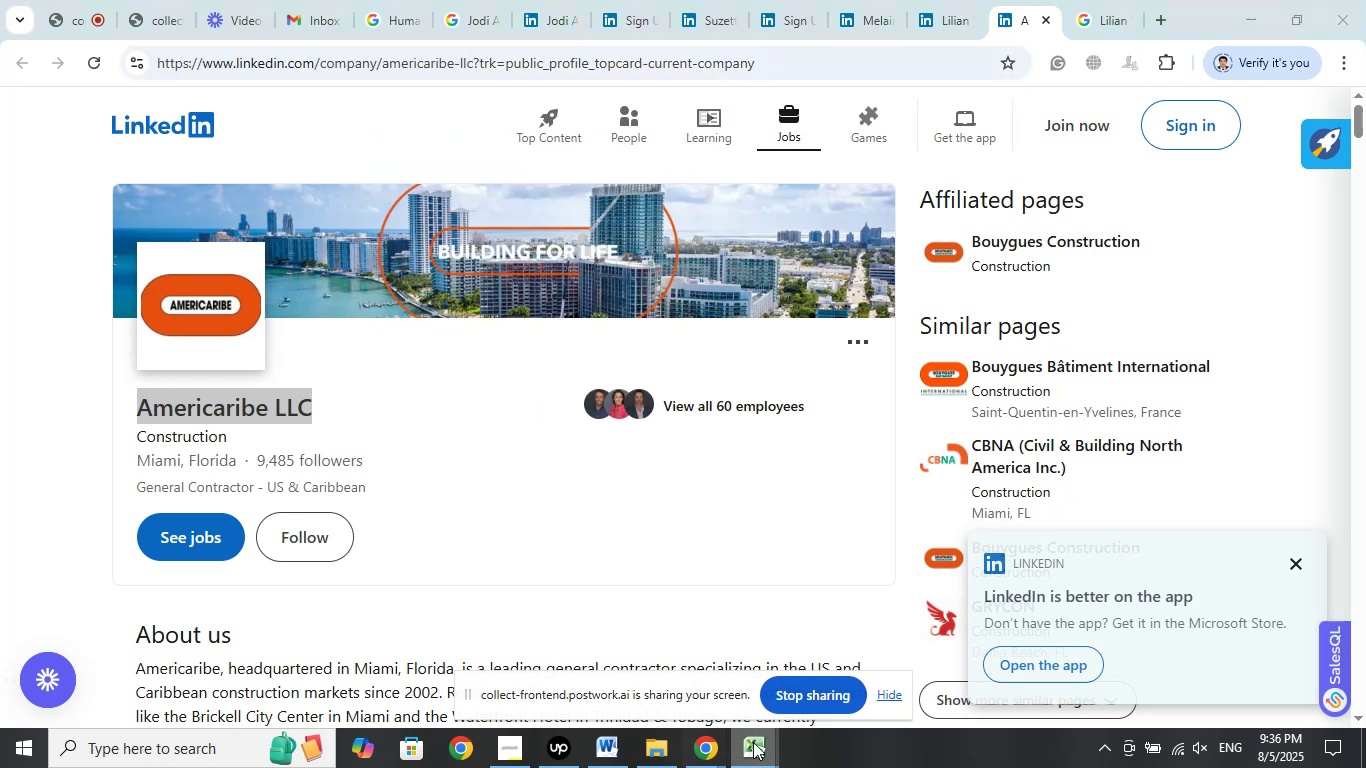 
left_click([754, 742])
 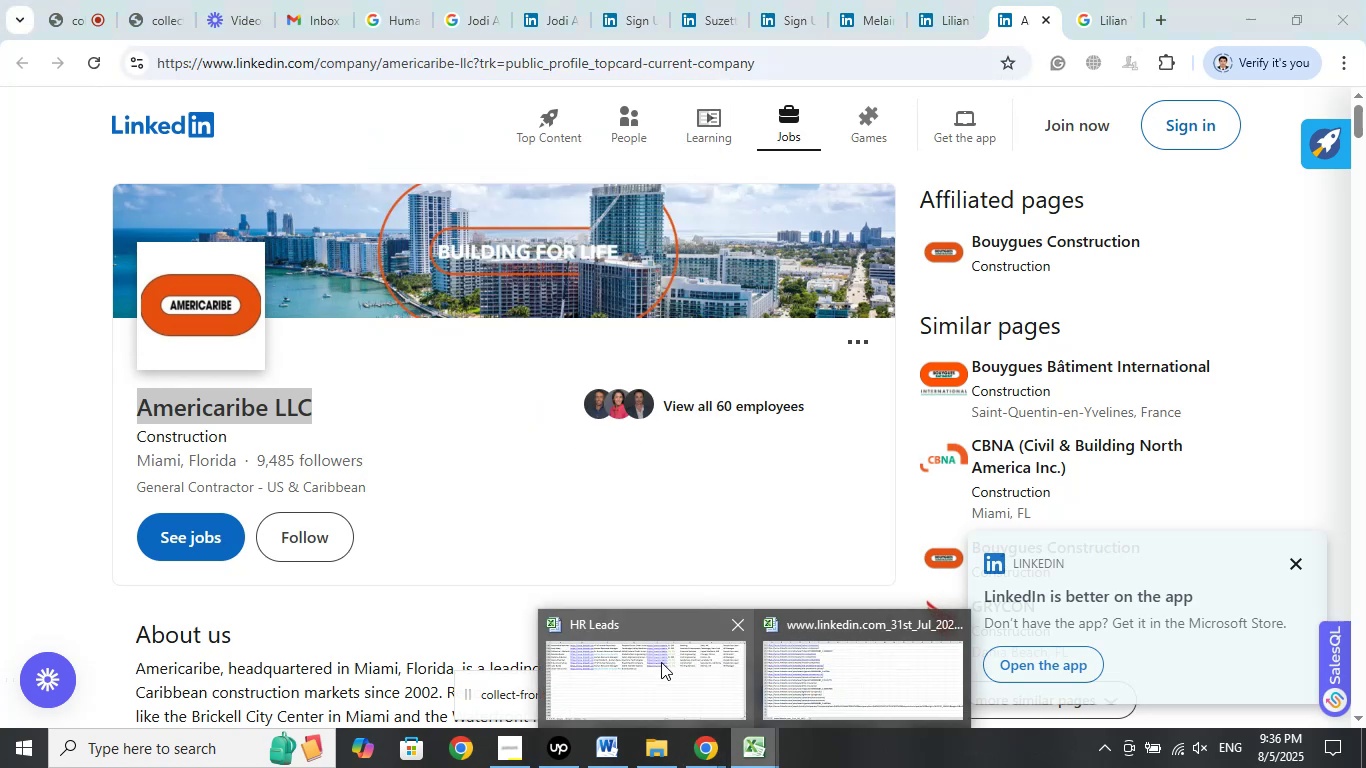 
left_click([661, 662])
 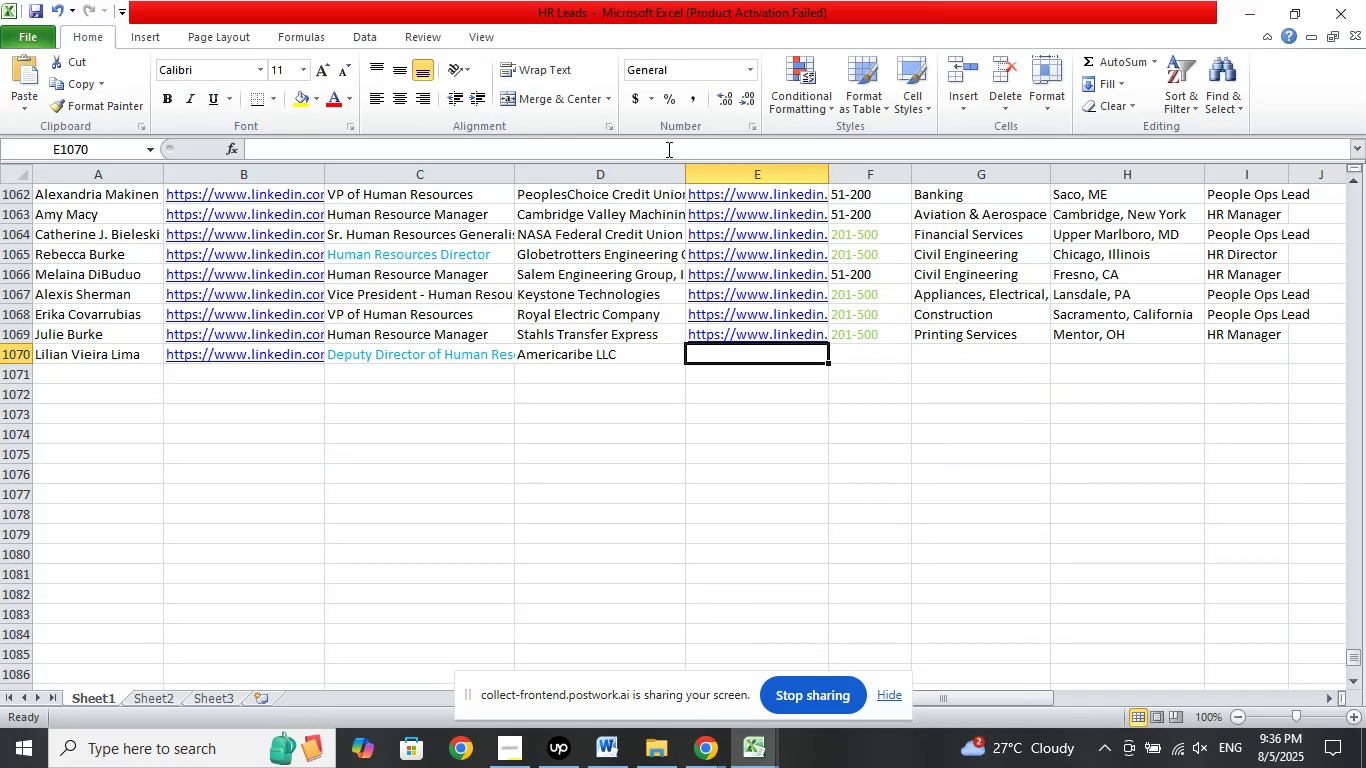 
left_click([665, 145])
 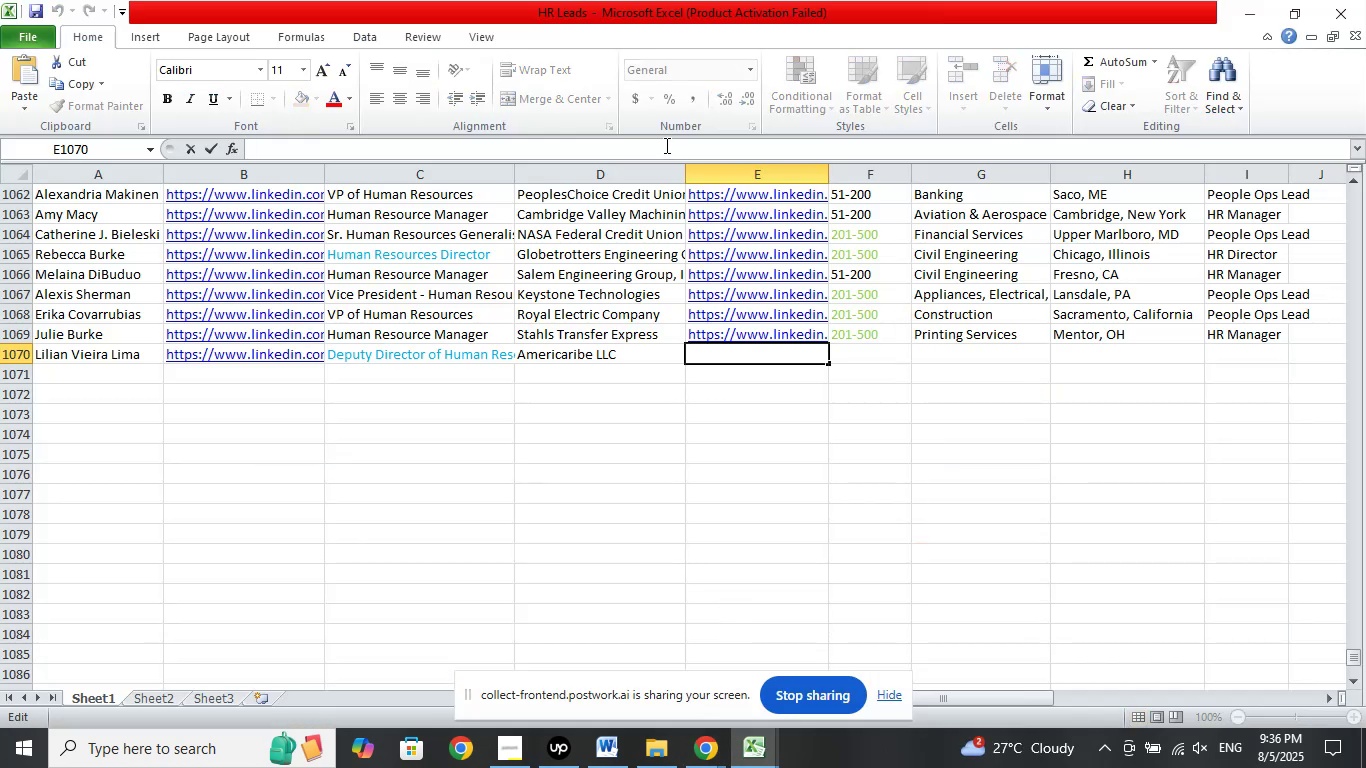 
right_click([665, 145])
 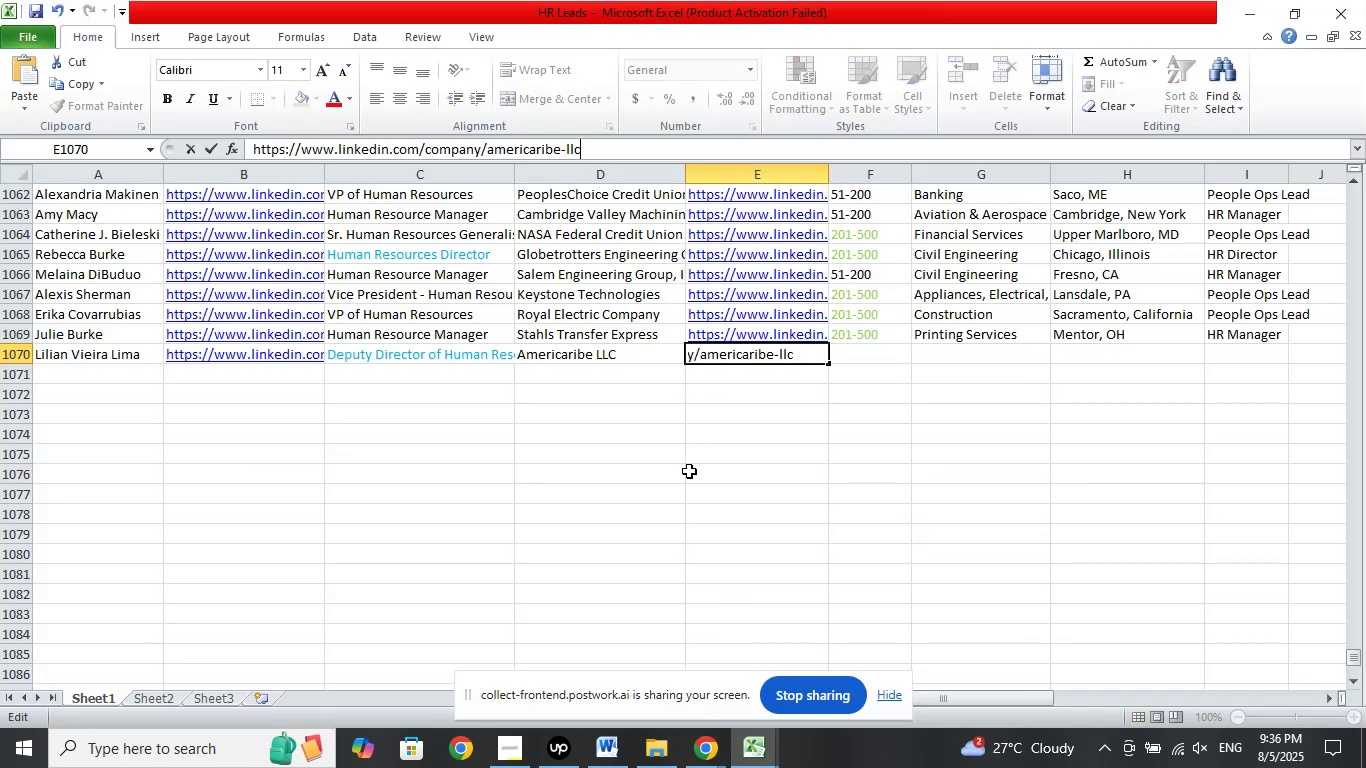 
key(Slash)
 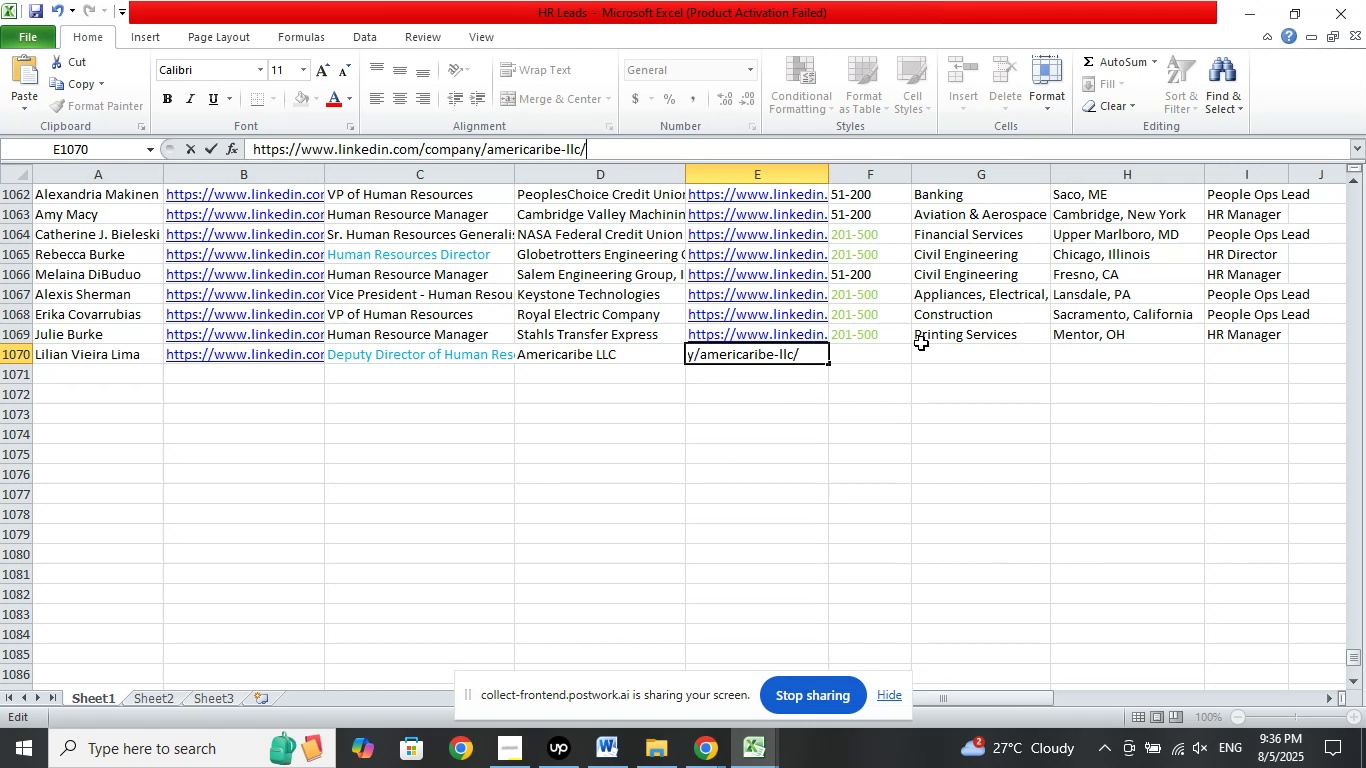 
left_click([874, 349])
 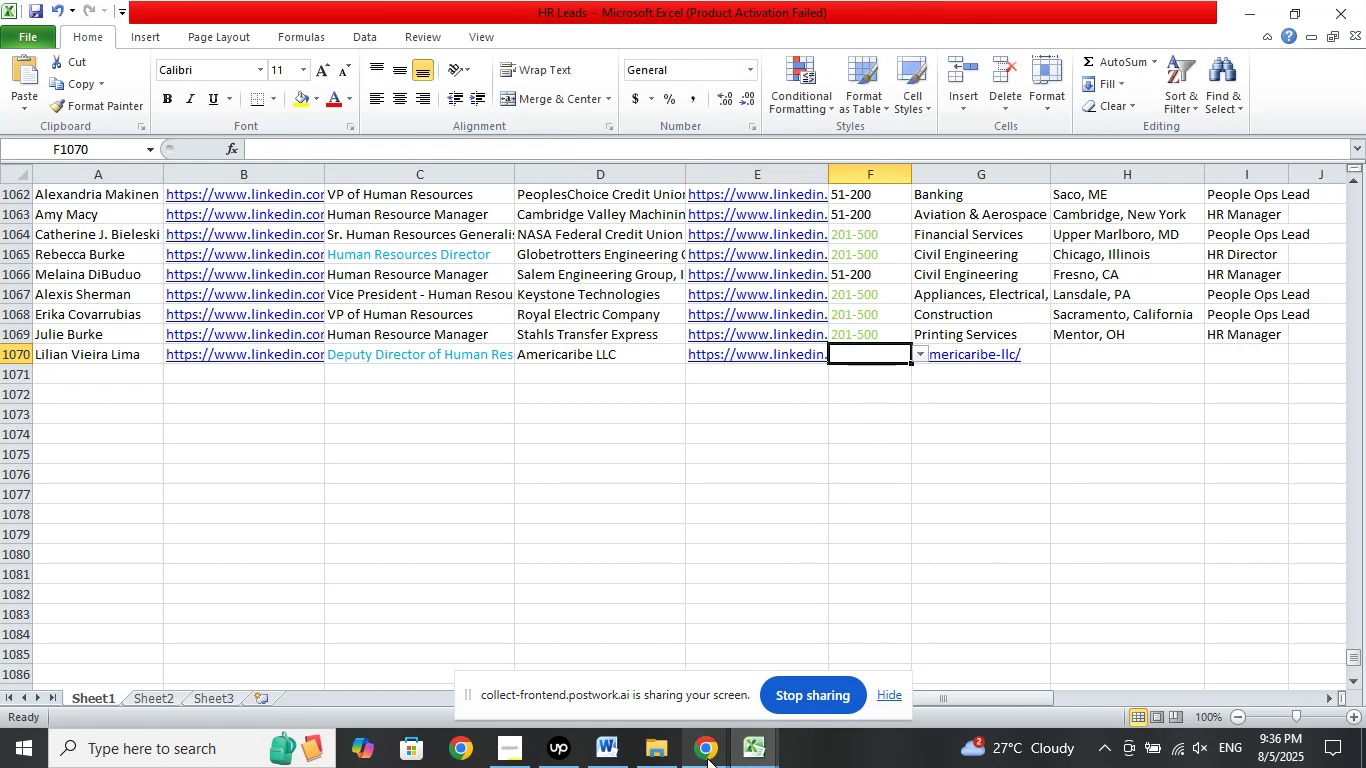 
double_click([626, 685])
 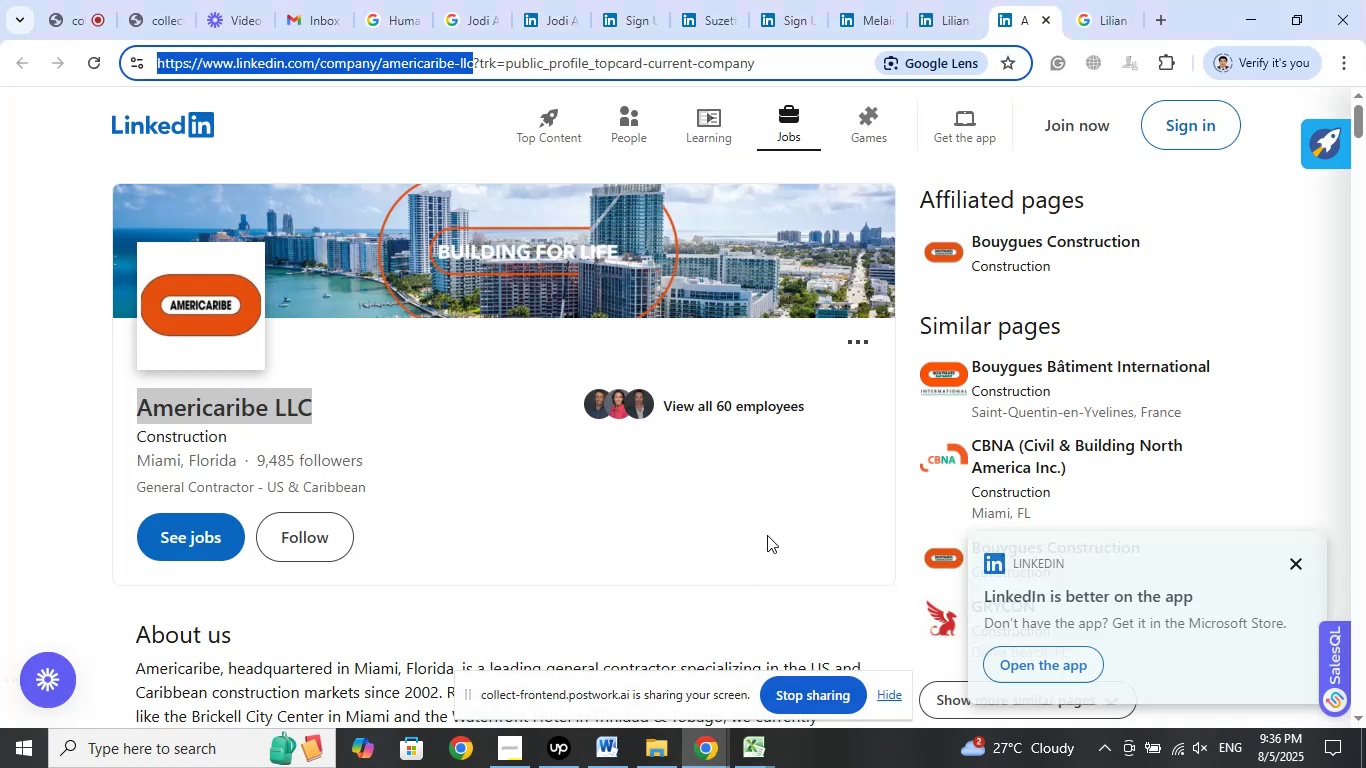 
scroll: coordinate [746, 559], scroll_direction: down, amount: 6.0
 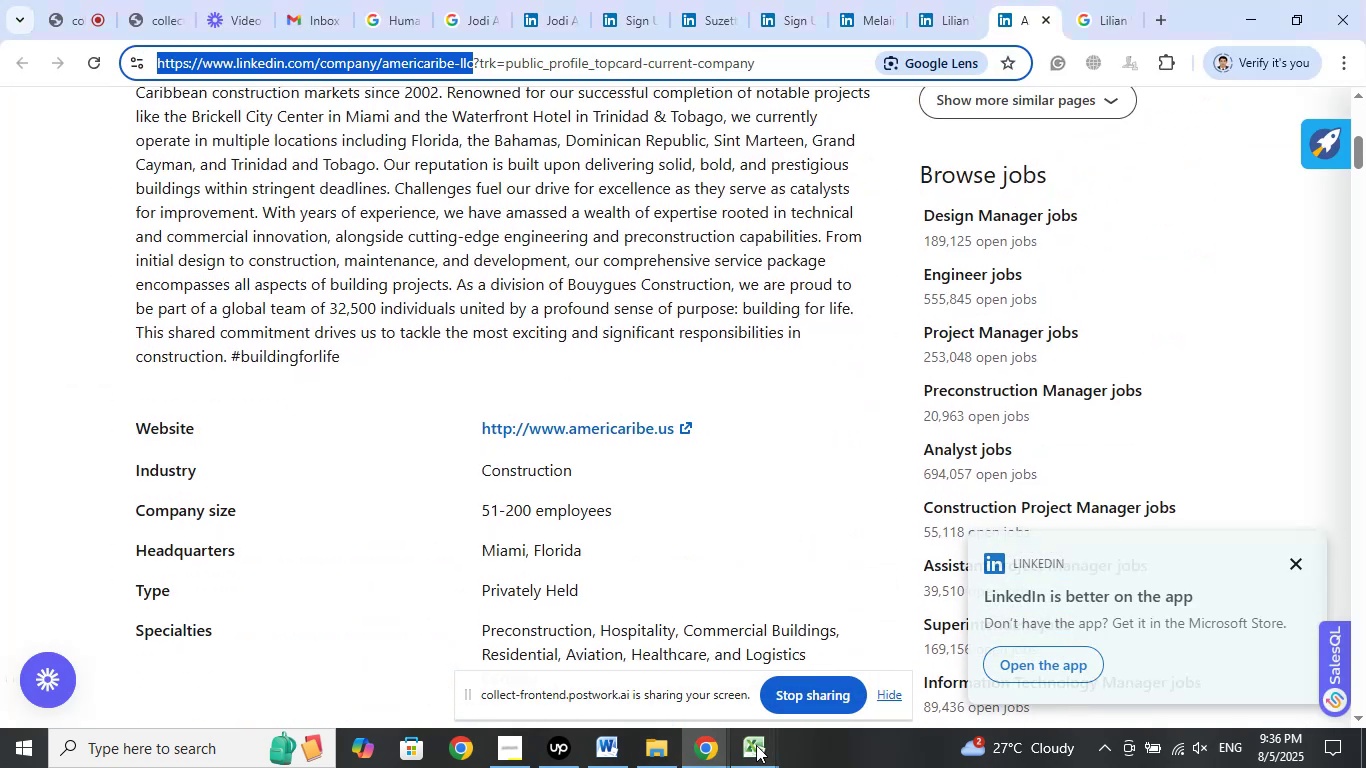 
double_click([679, 642])
 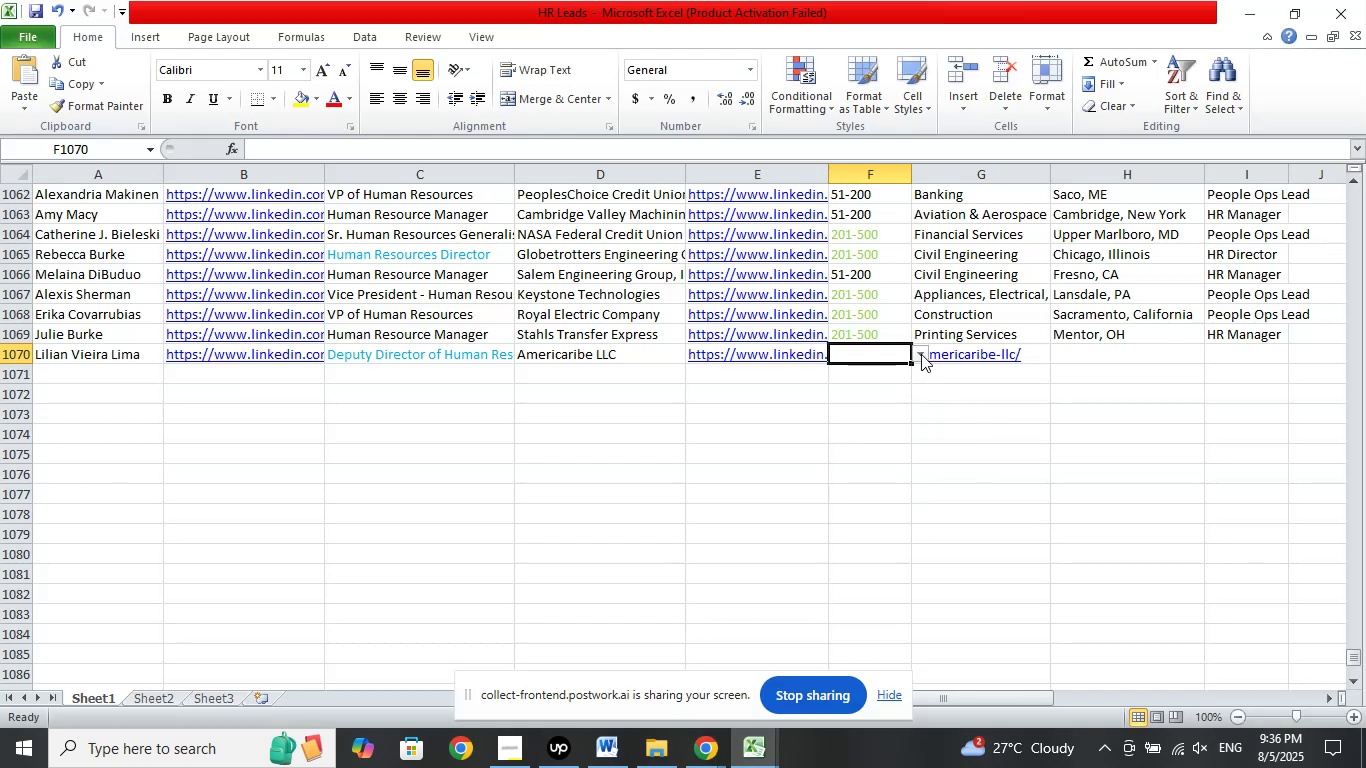 
left_click([916, 354])
 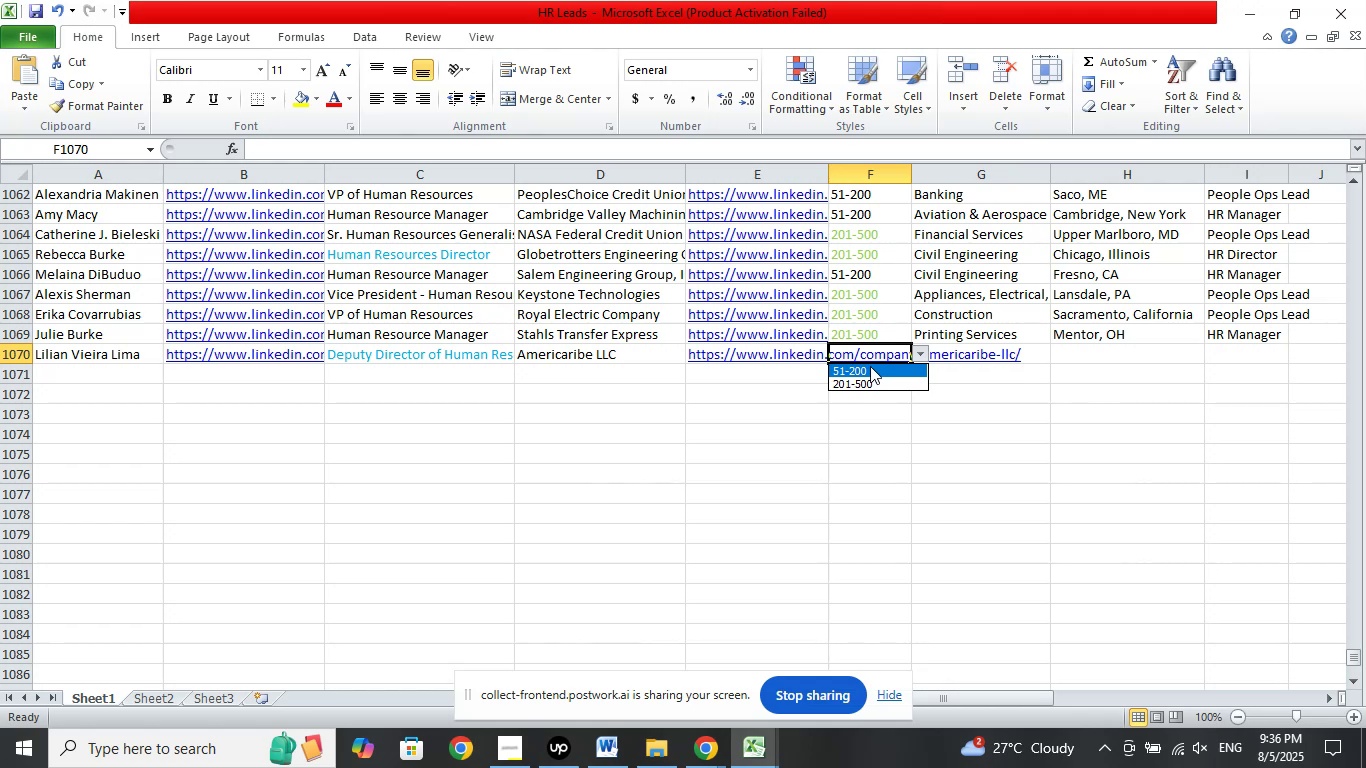 
left_click([870, 366])
 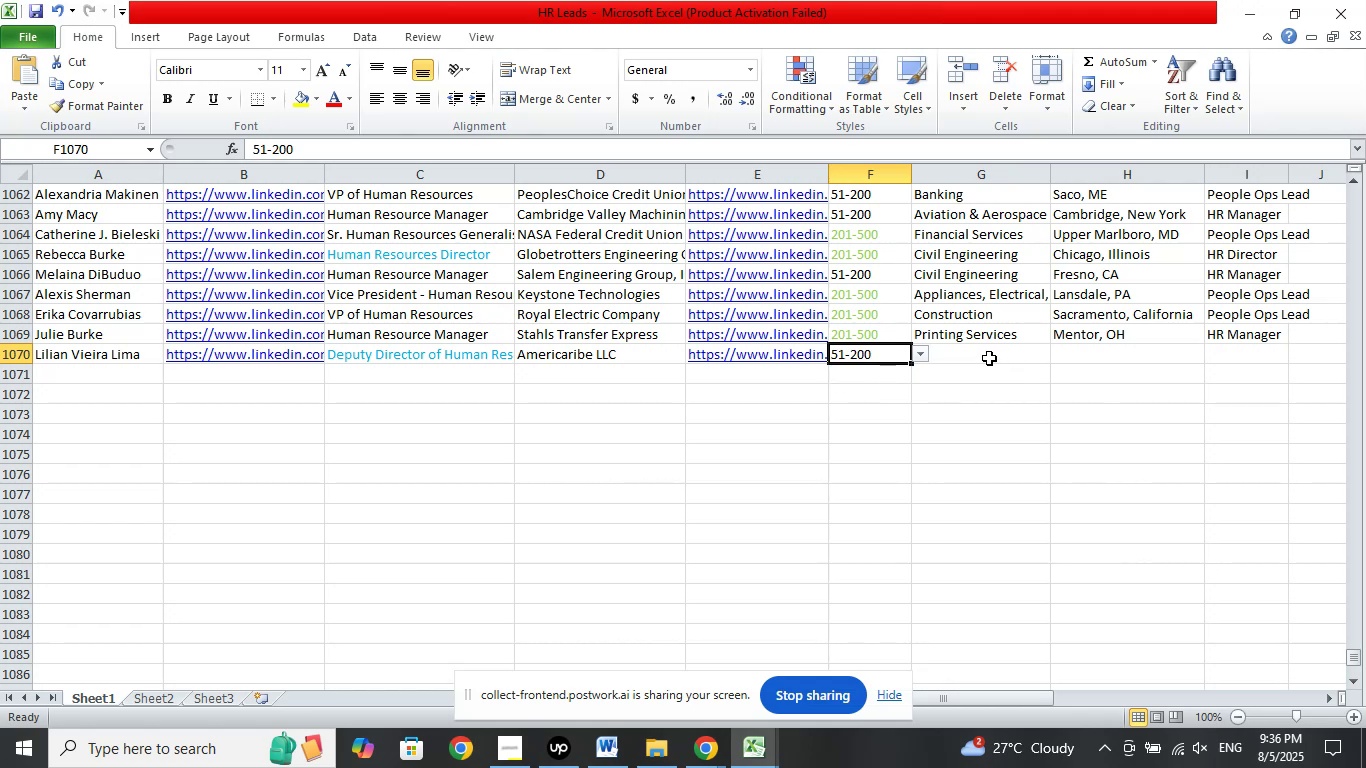 
left_click([989, 358])
 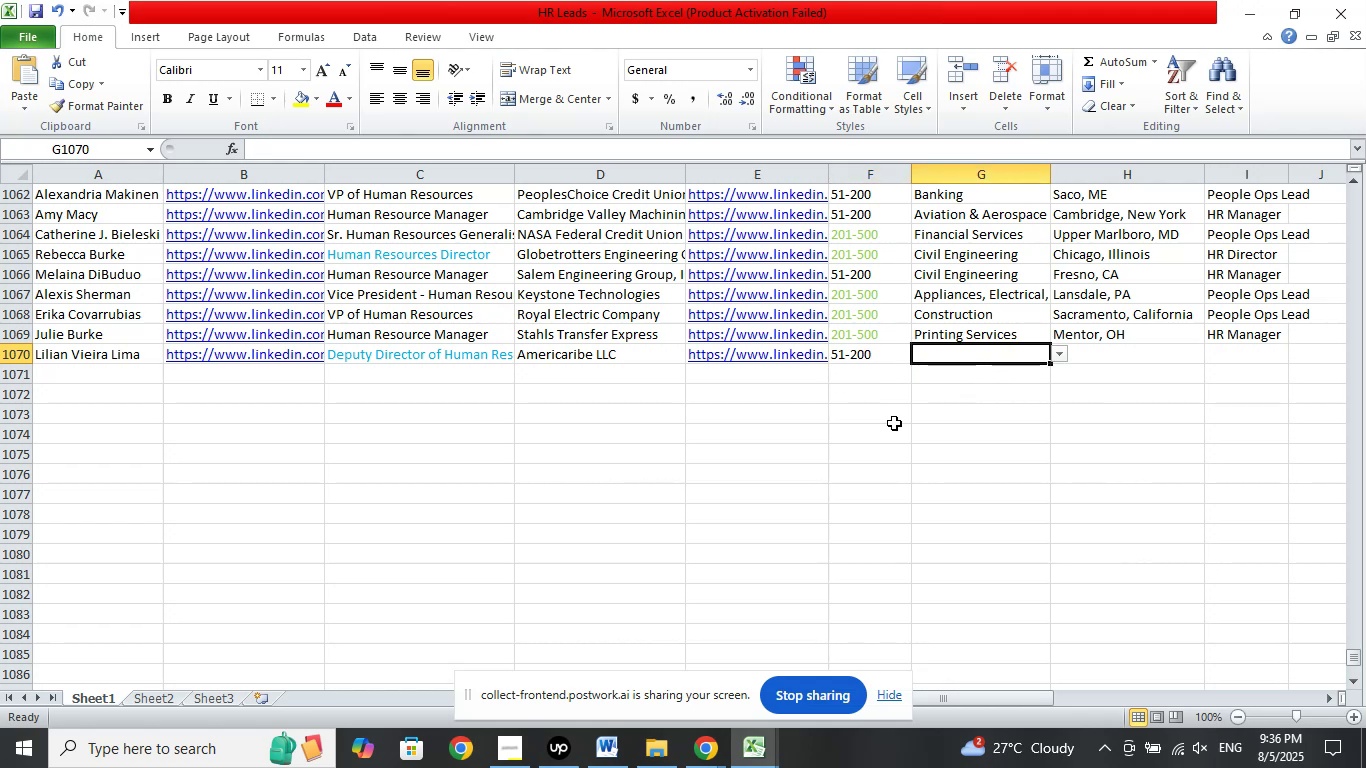 
wait(5.43)
 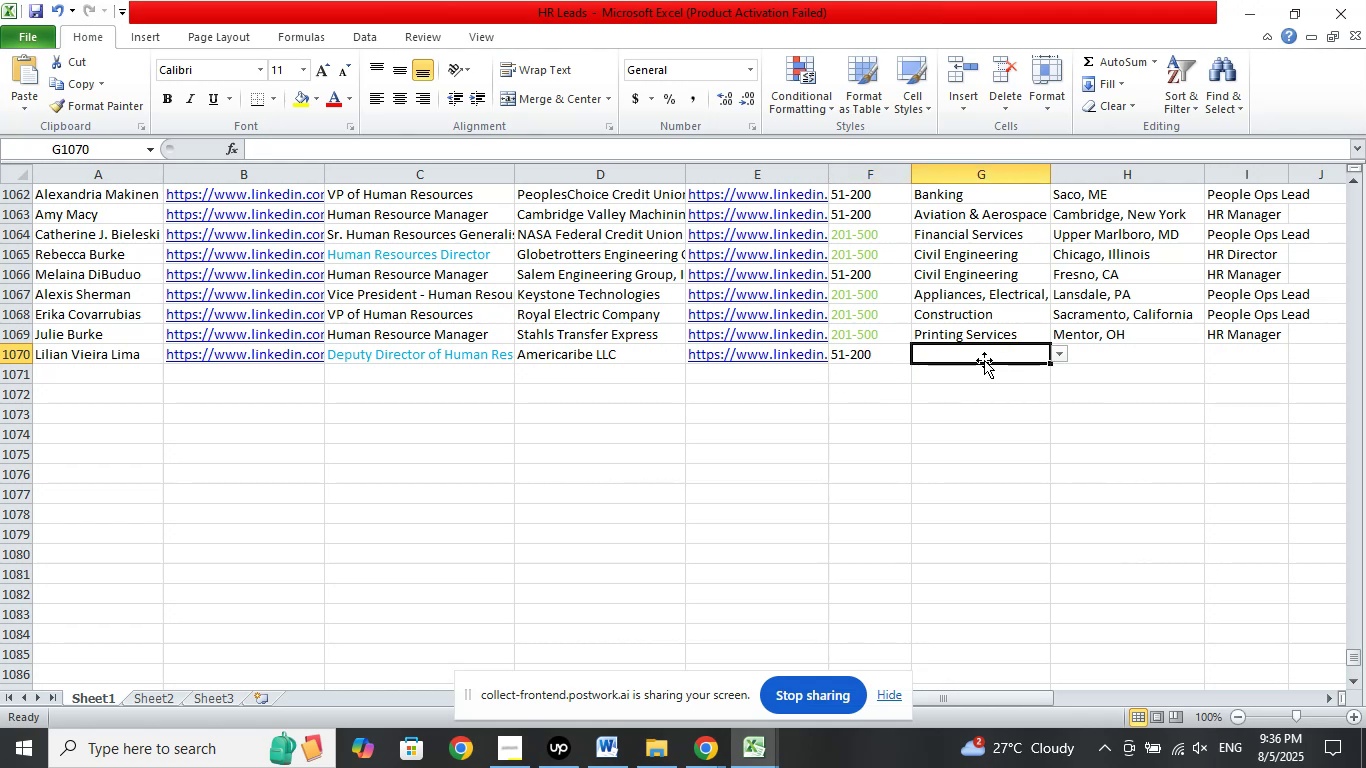 
double_click([645, 697])
 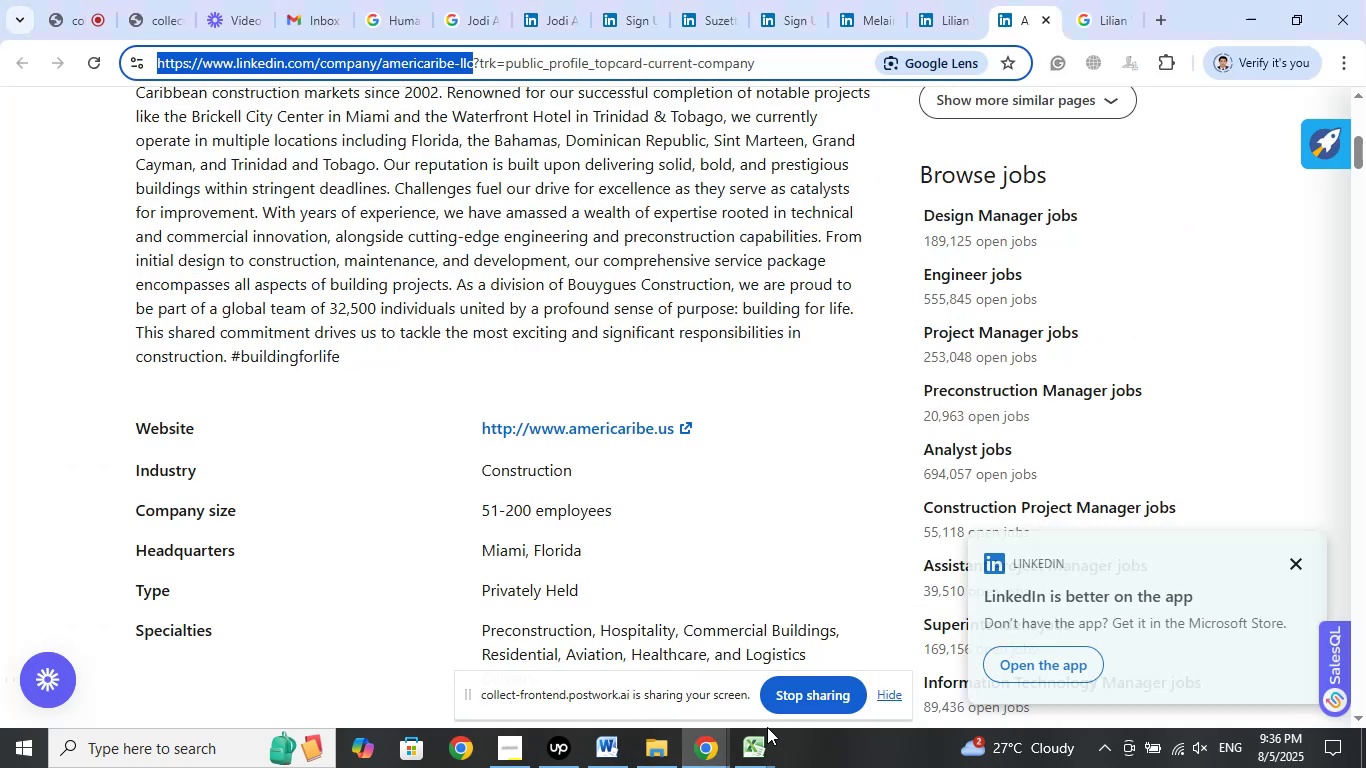 
left_click([749, 751])
 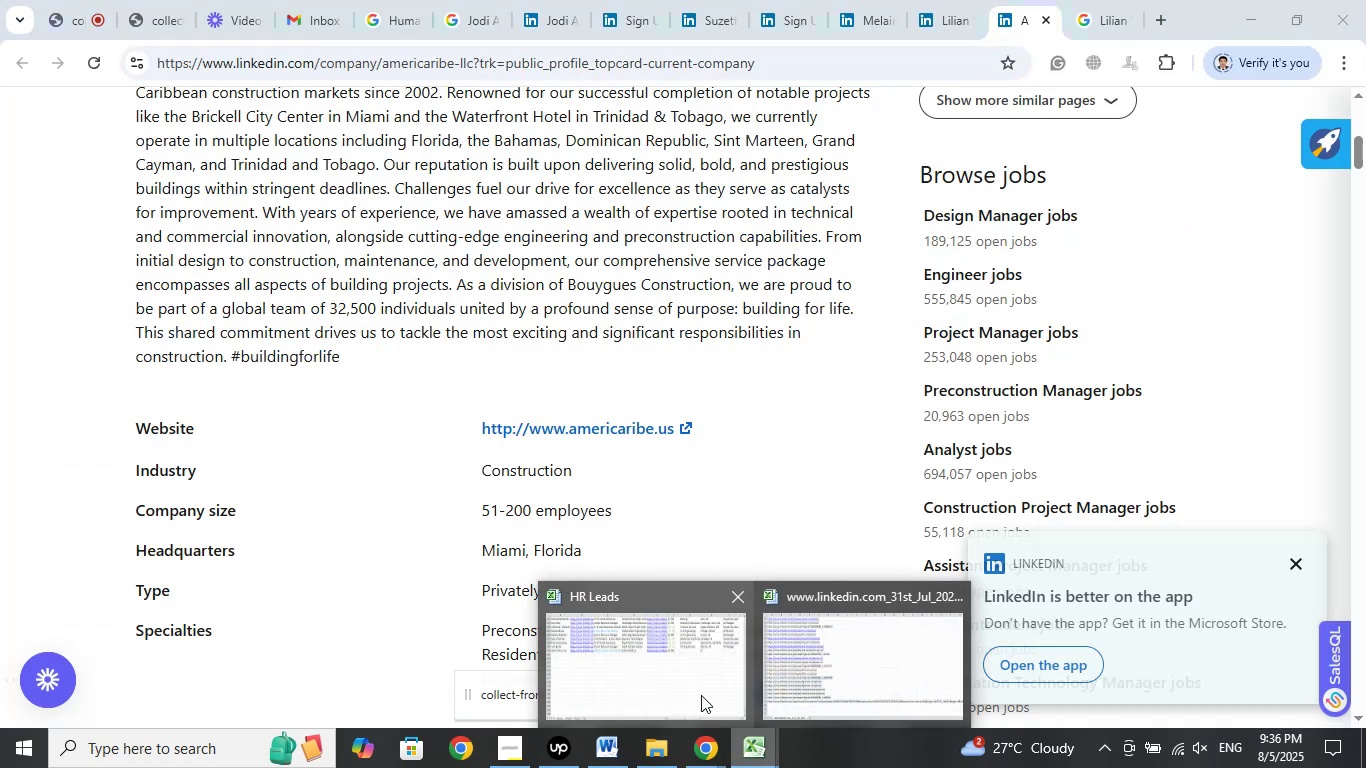 
left_click([701, 695])
 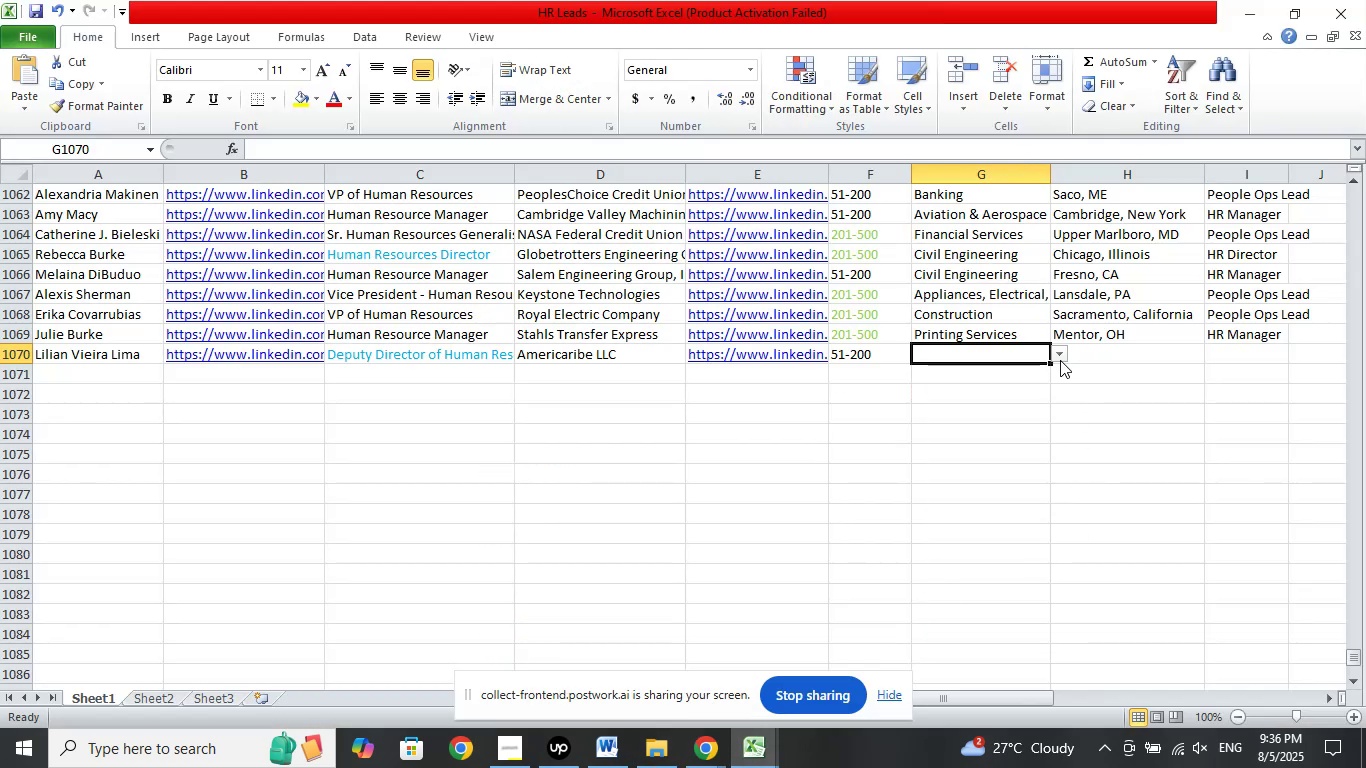 
left_click([1062, 357])
 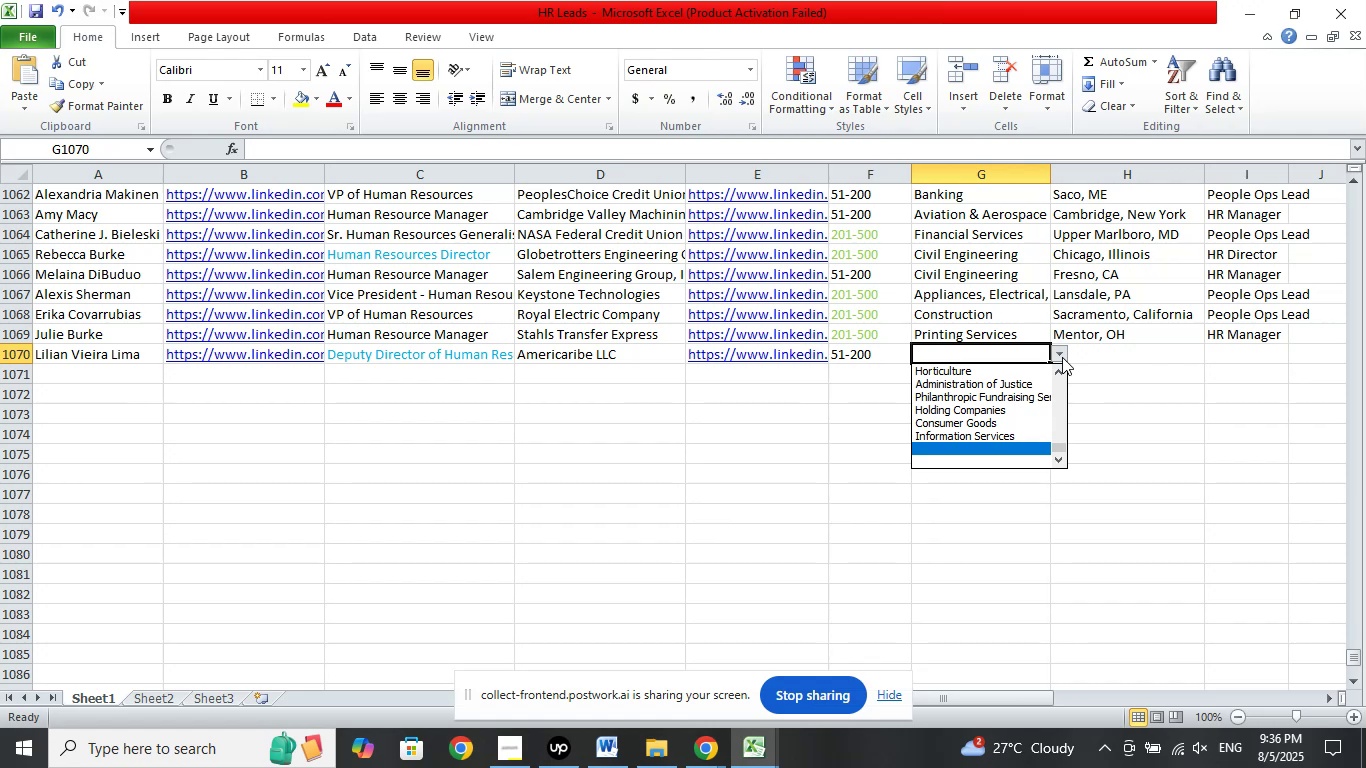 
hold_key(key=ArrowUp, duration=1.51)
 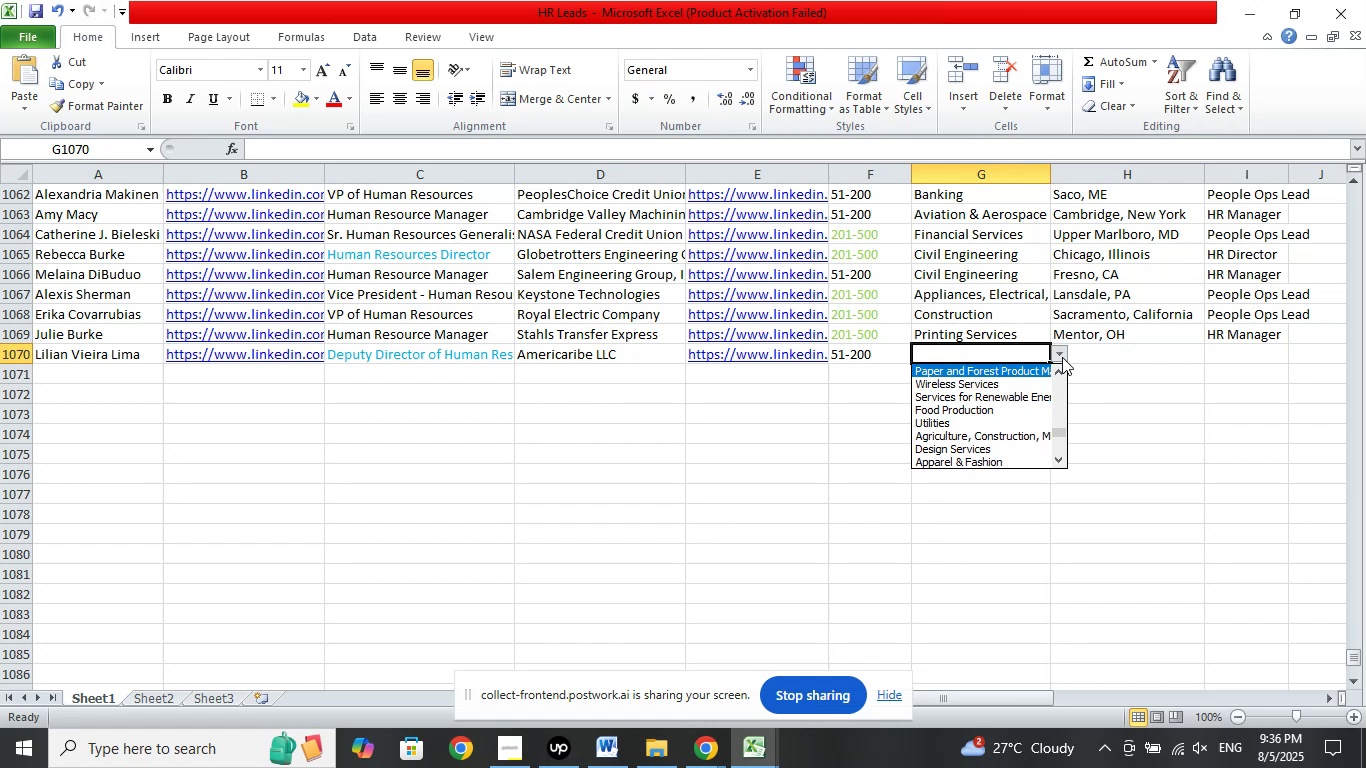 
hold_key(key=ArrowUp, duration=1.53)
 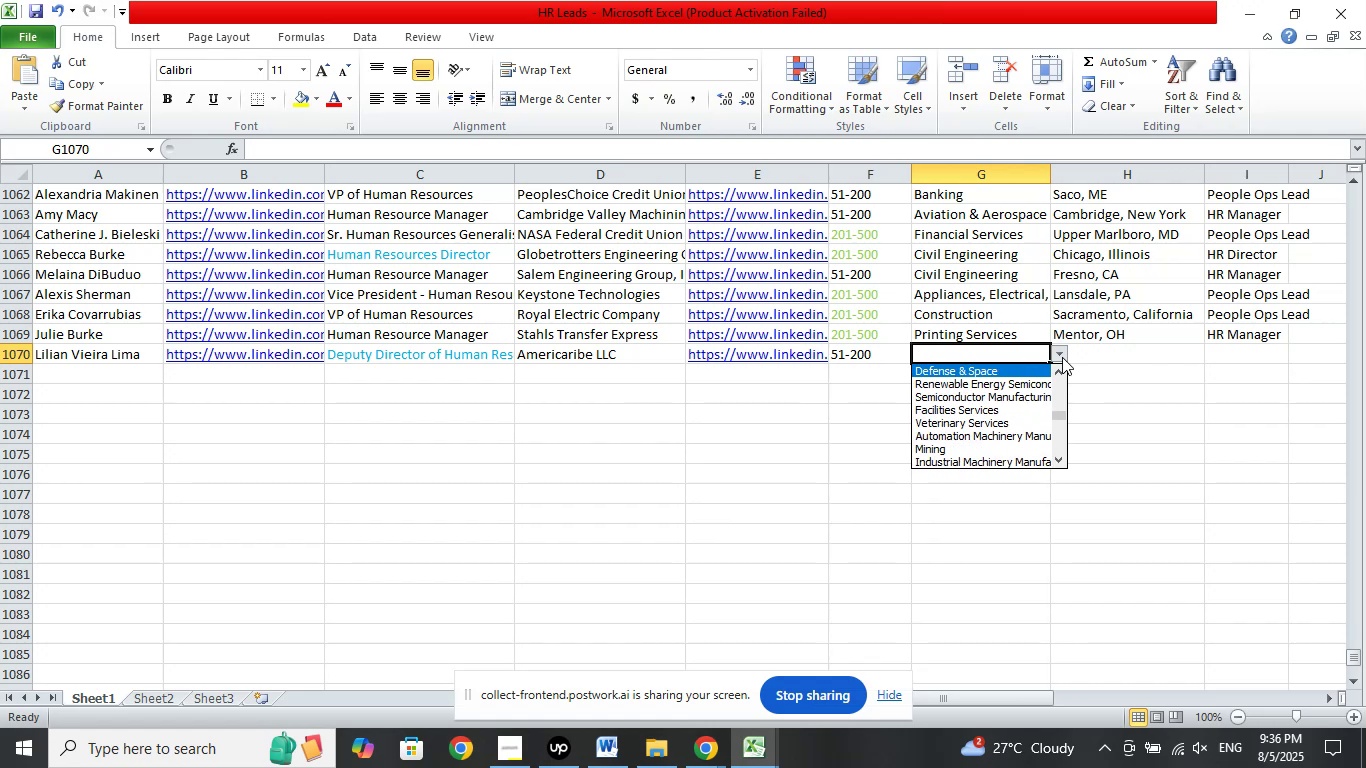 
hold_key(key=ArrowUp, duration=1.53)
 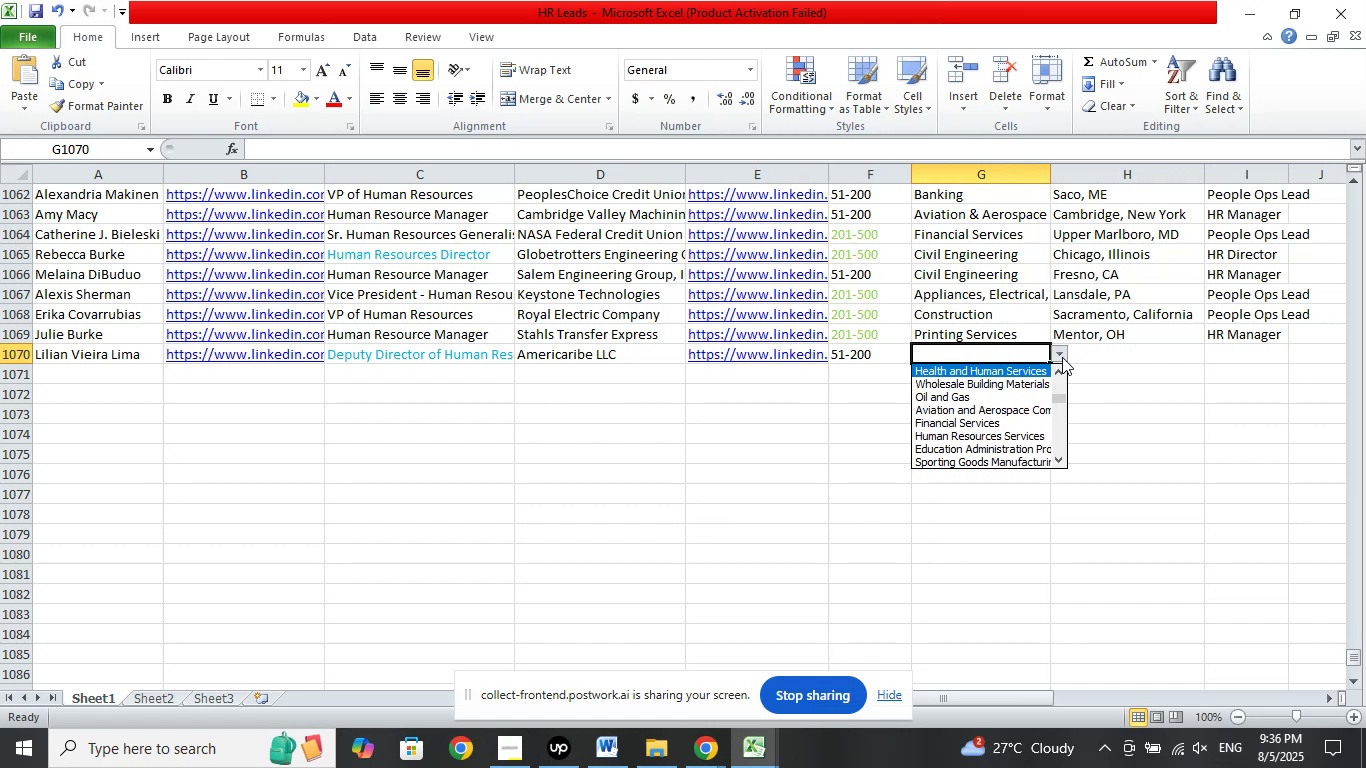 
hold_key(key=ArrowUp, duration=1.53)
 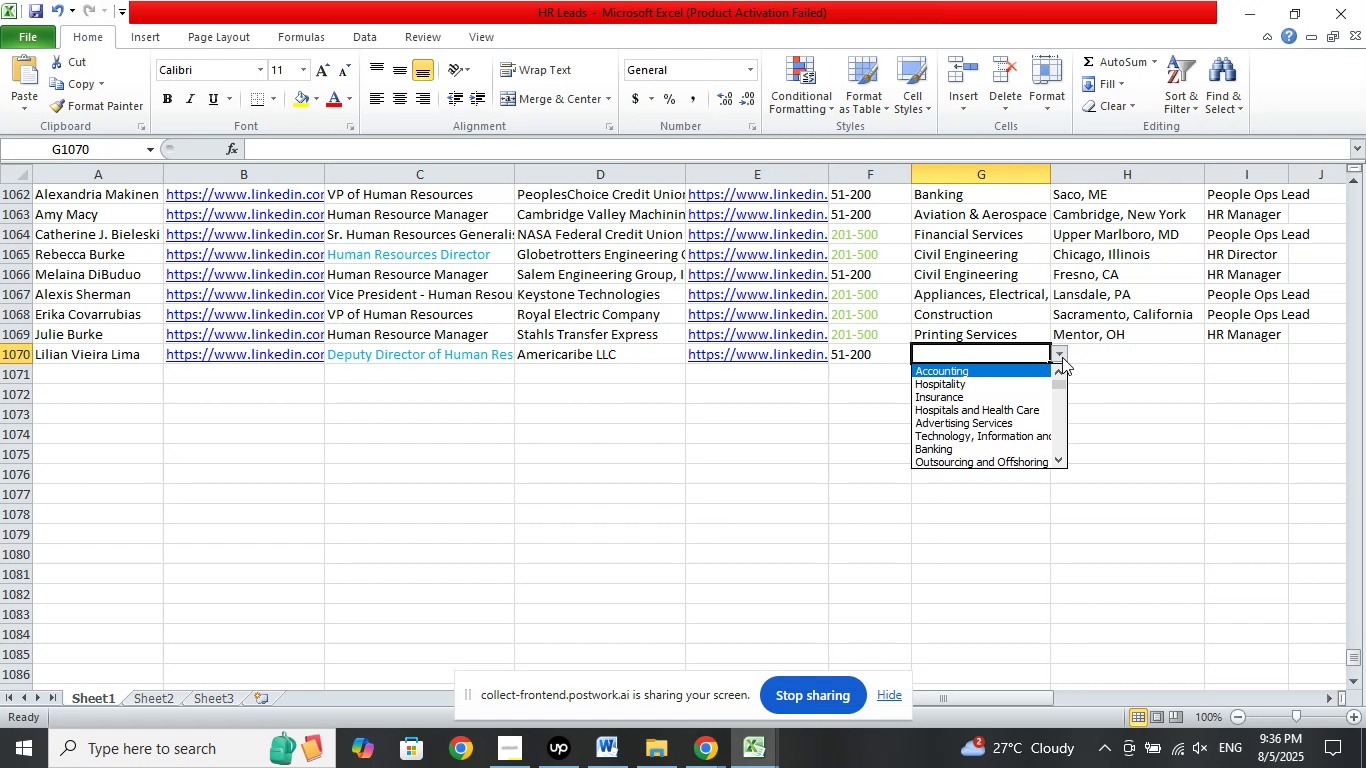 
hold_key(key=ArrowUp, duration=0.76)
 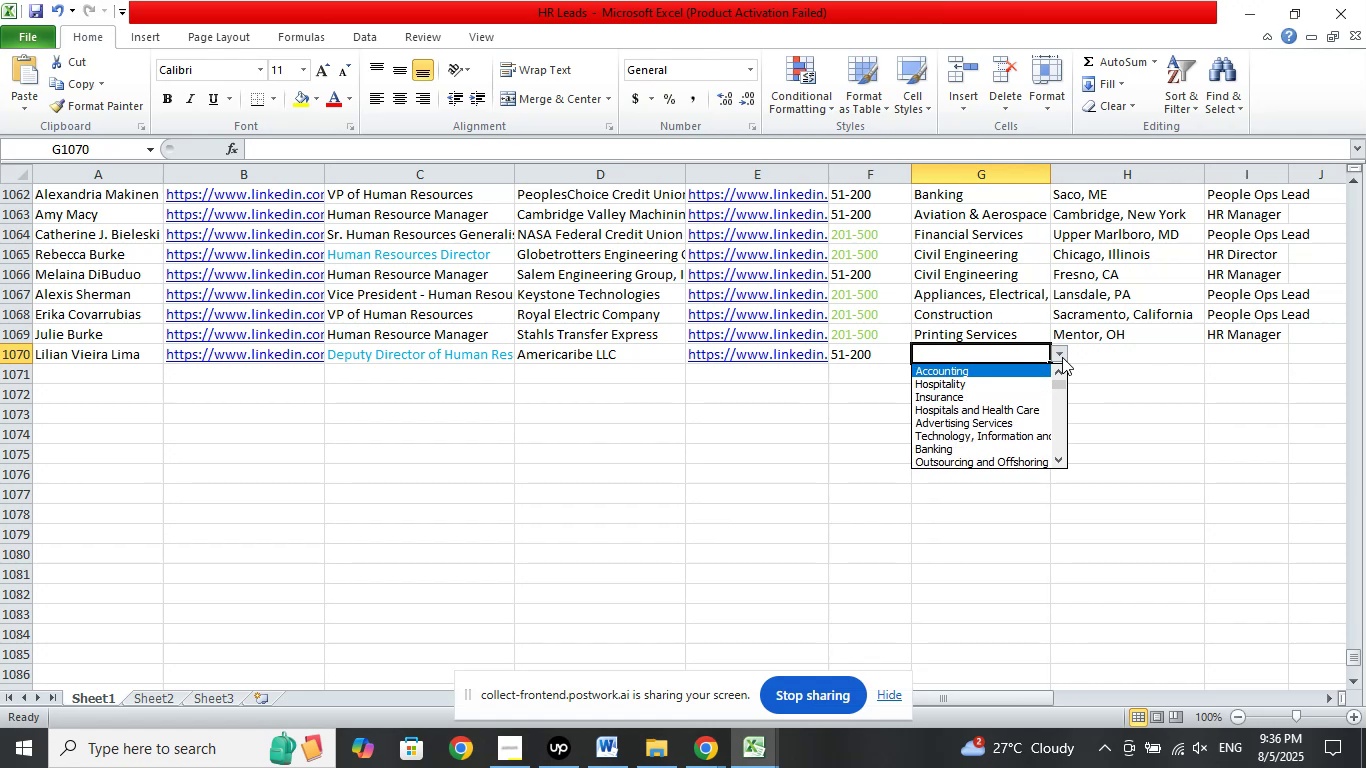 
key(ArrowDown)
 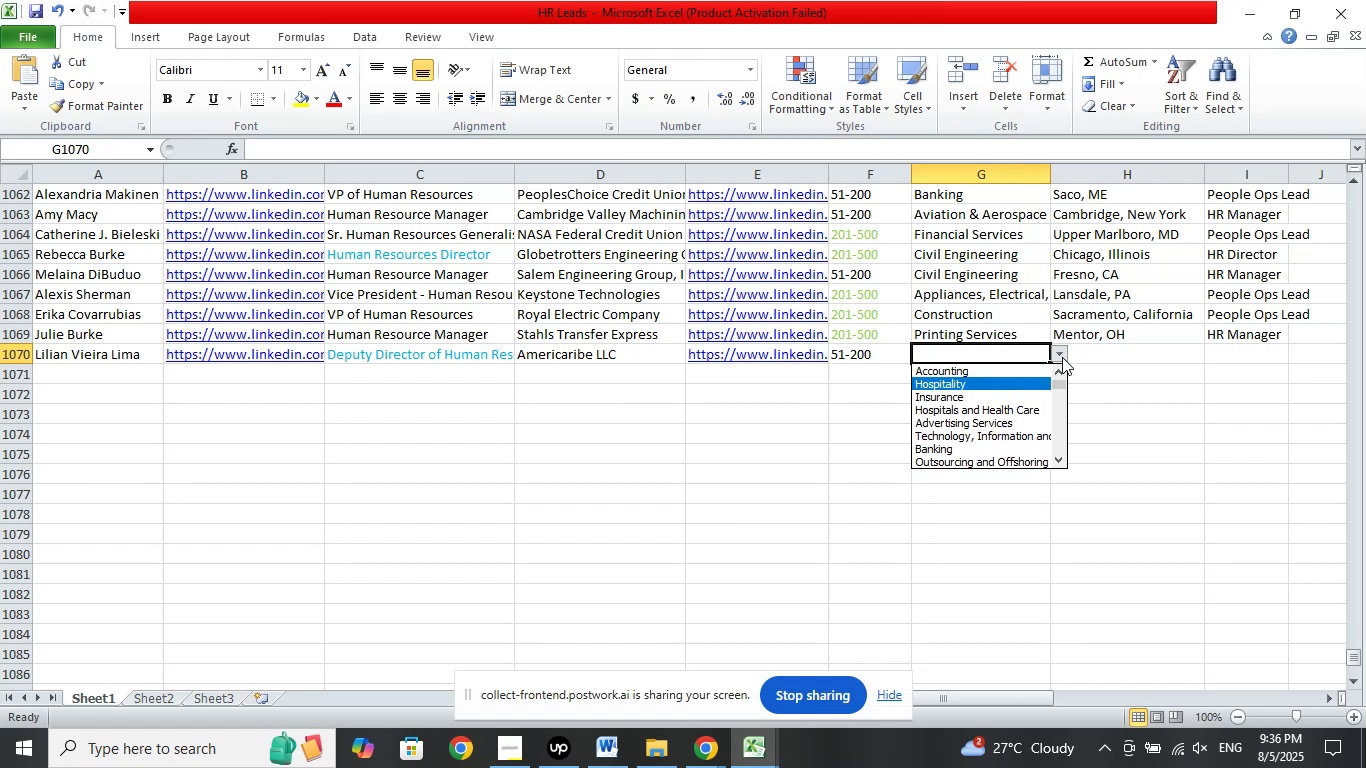 
key(ArrowDown)
 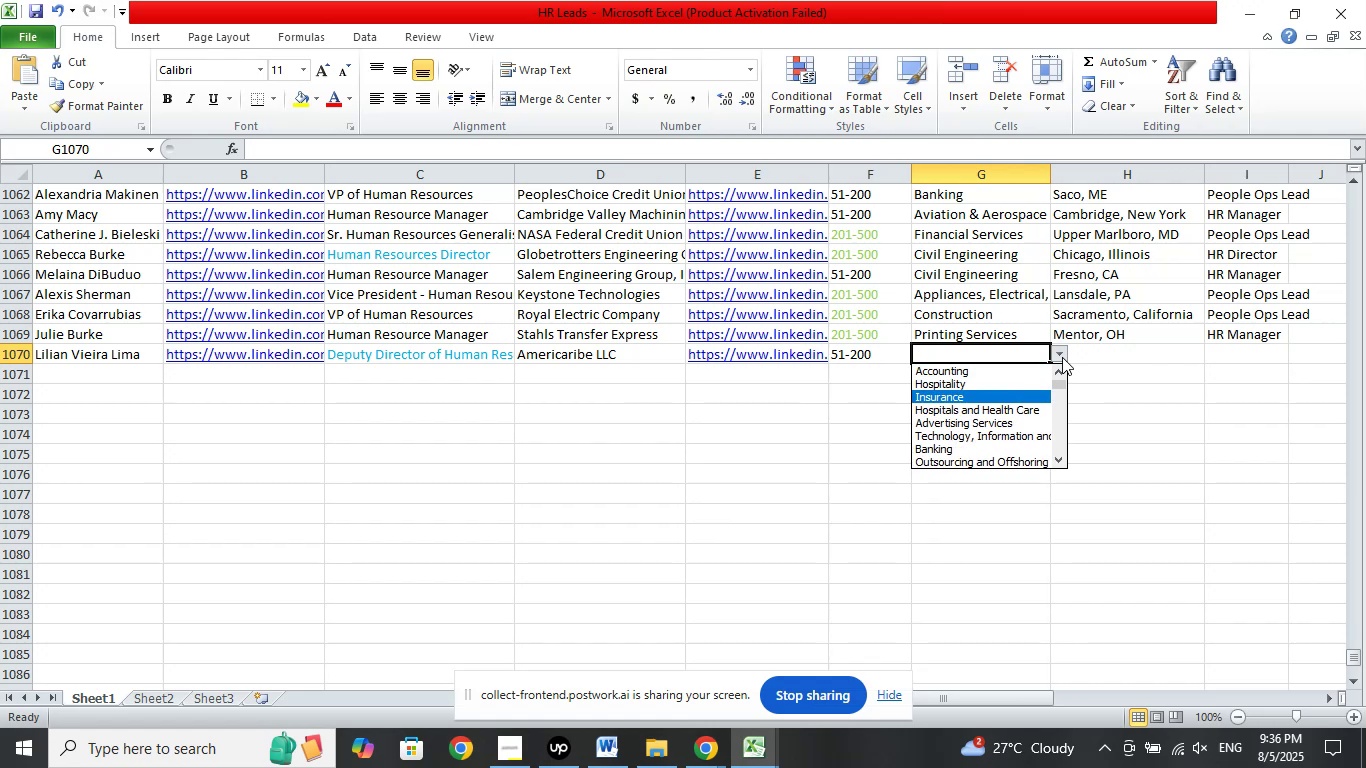 
key(ArrowDown)
 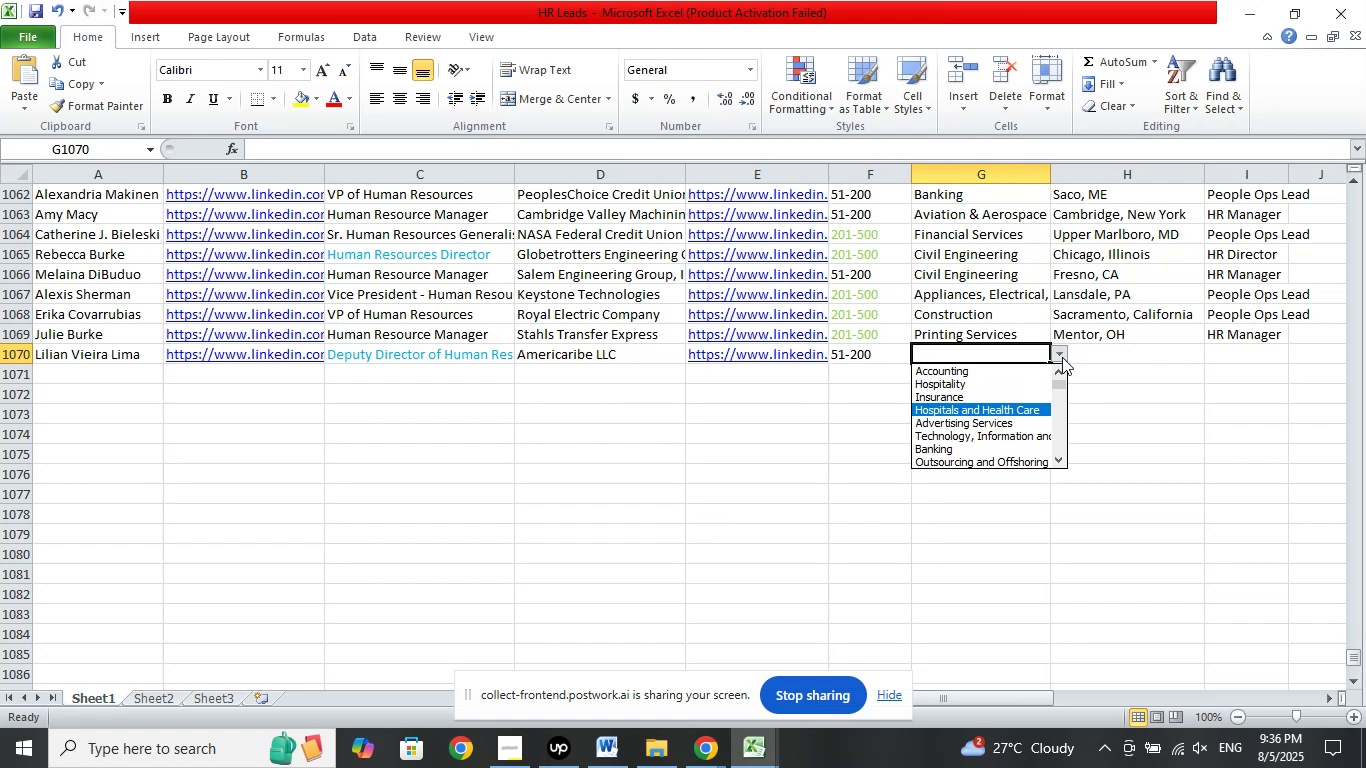 
key(ArrowDown)
 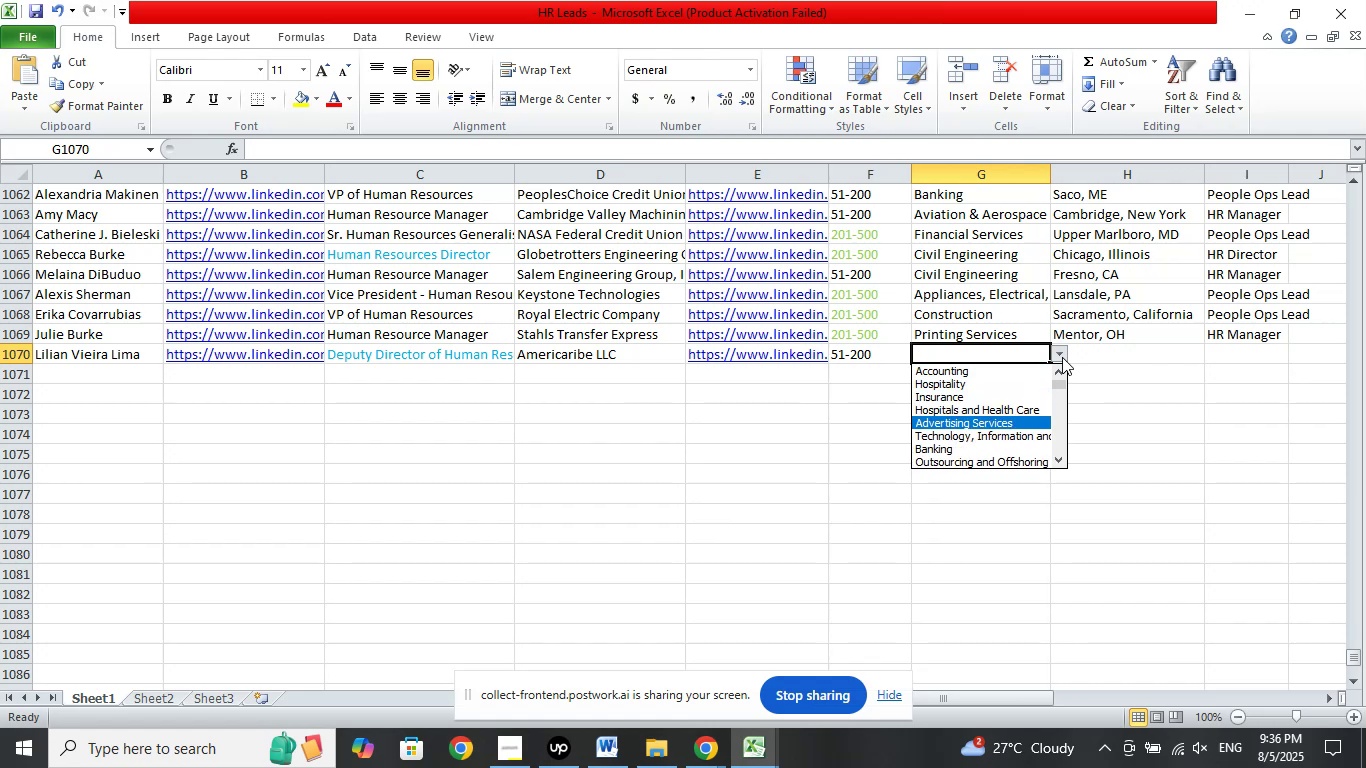 
key(ArrowDown)
 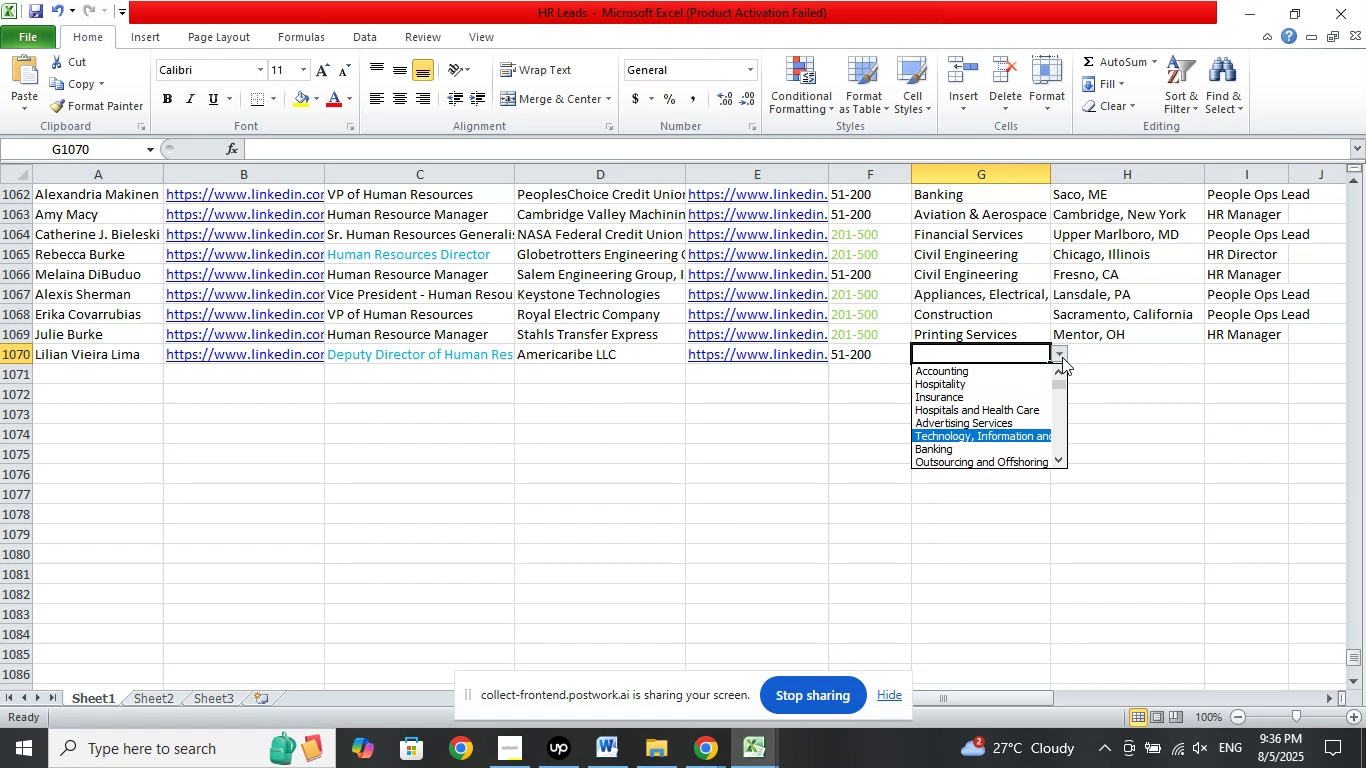 
key(ArrowDown)
 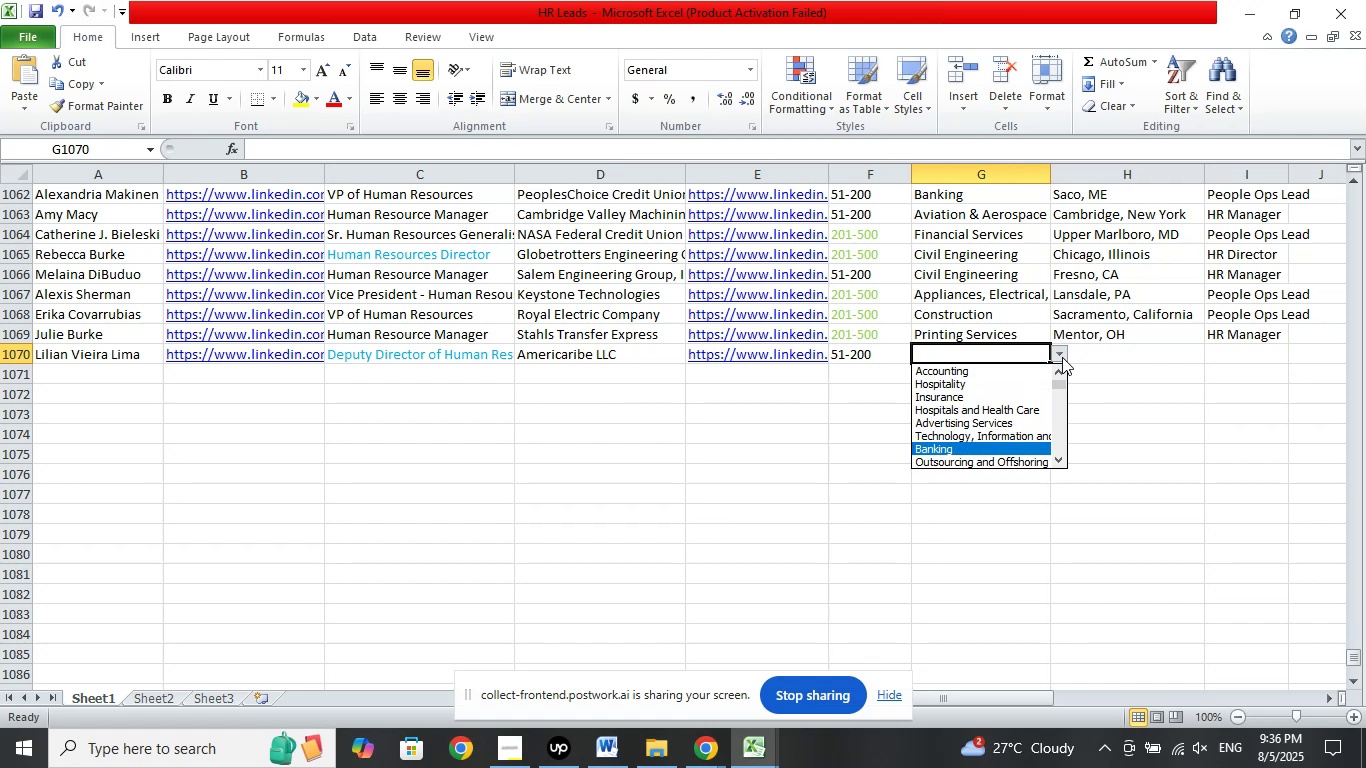 
key(ArrowDown)
 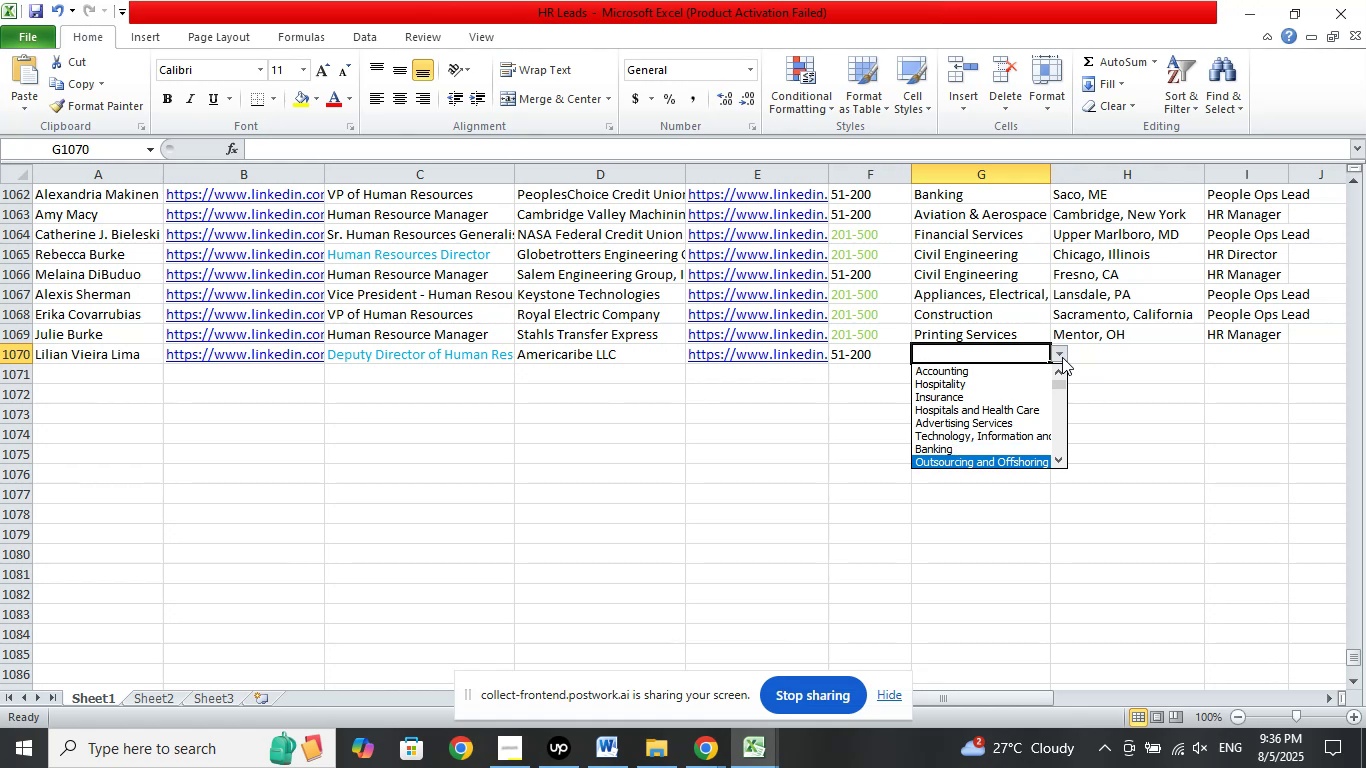 
key(ArrowDown)
 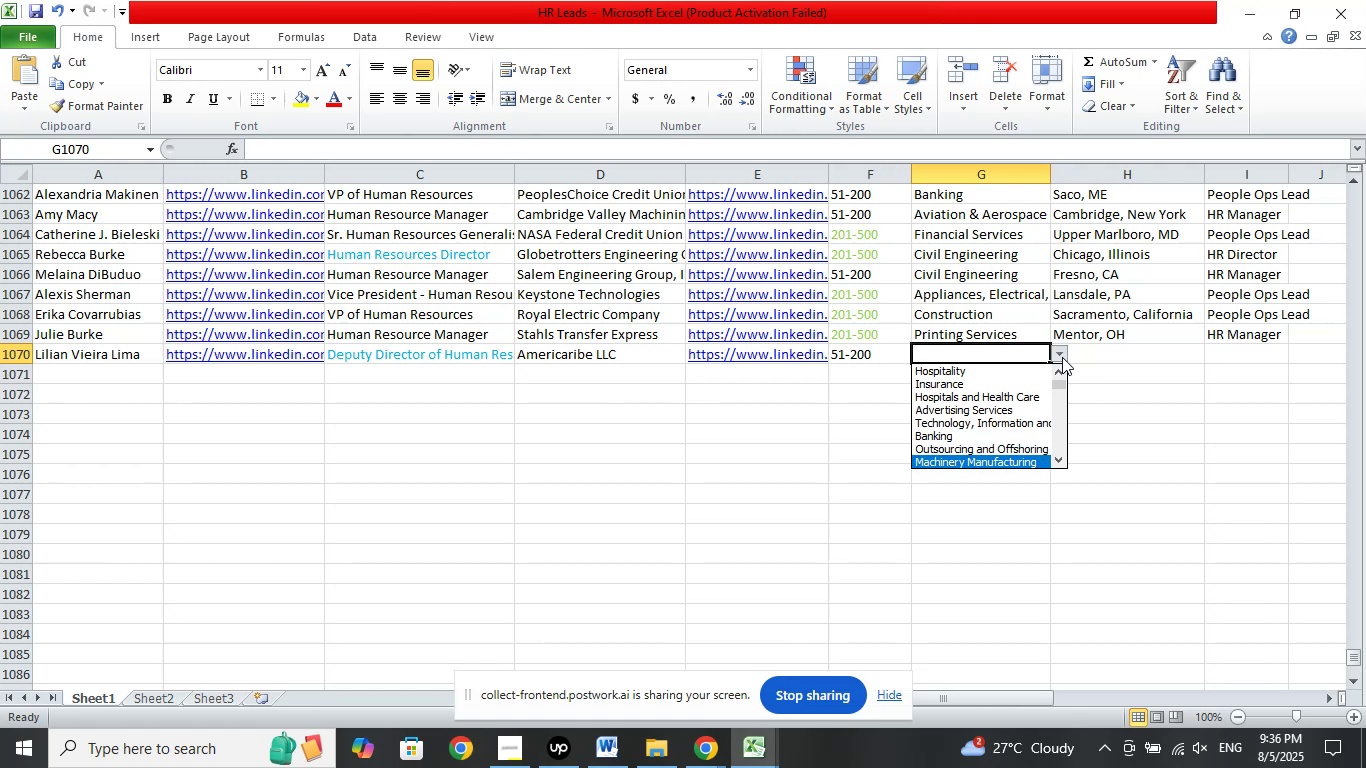 
key(ArrowDown)
 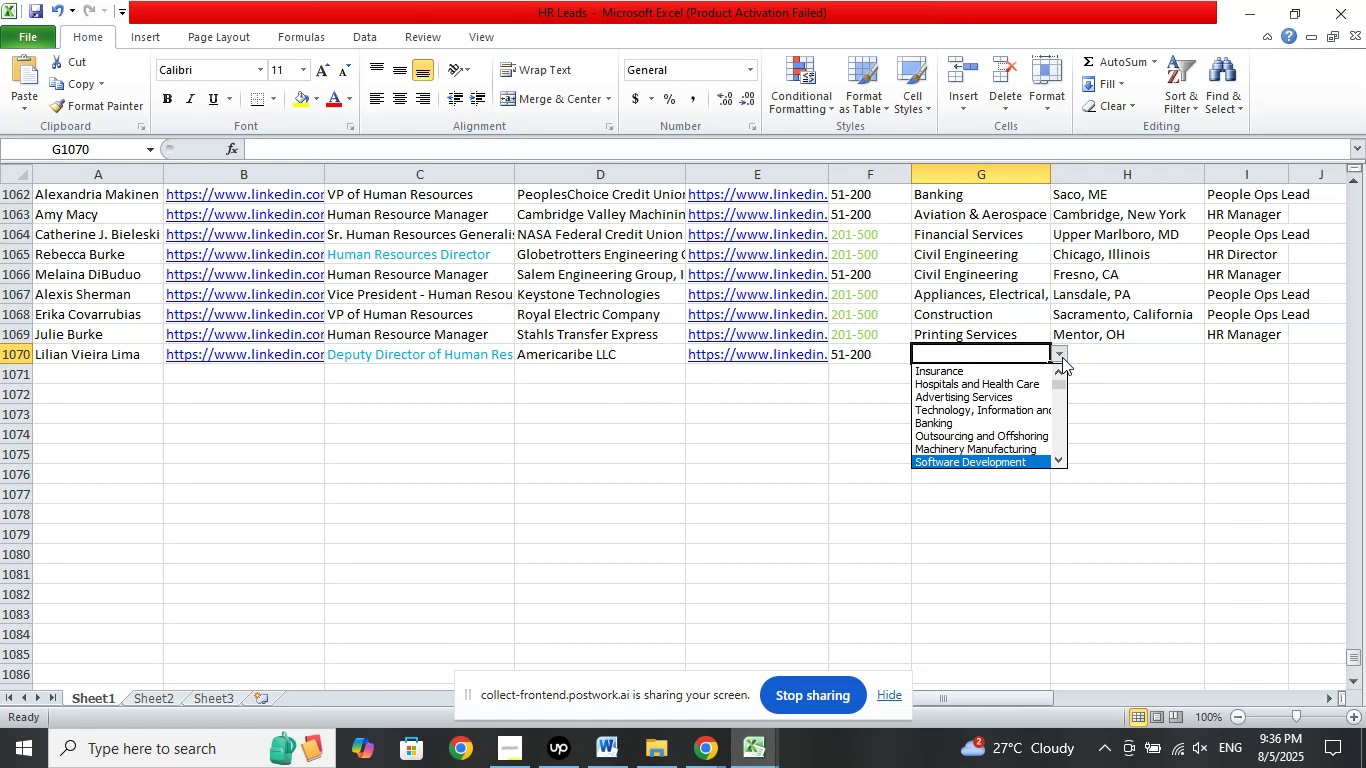 
key(ArrowDown)
 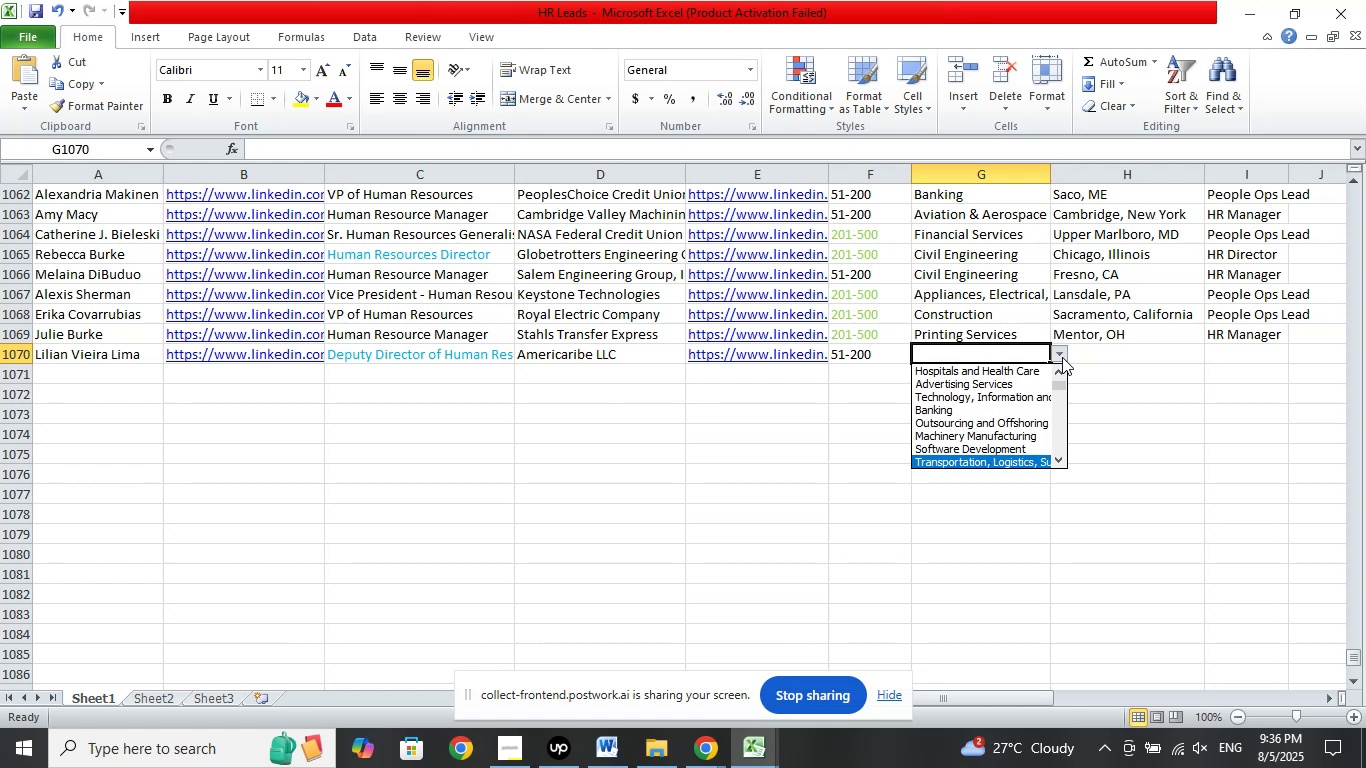 
key(ArrowDown)
 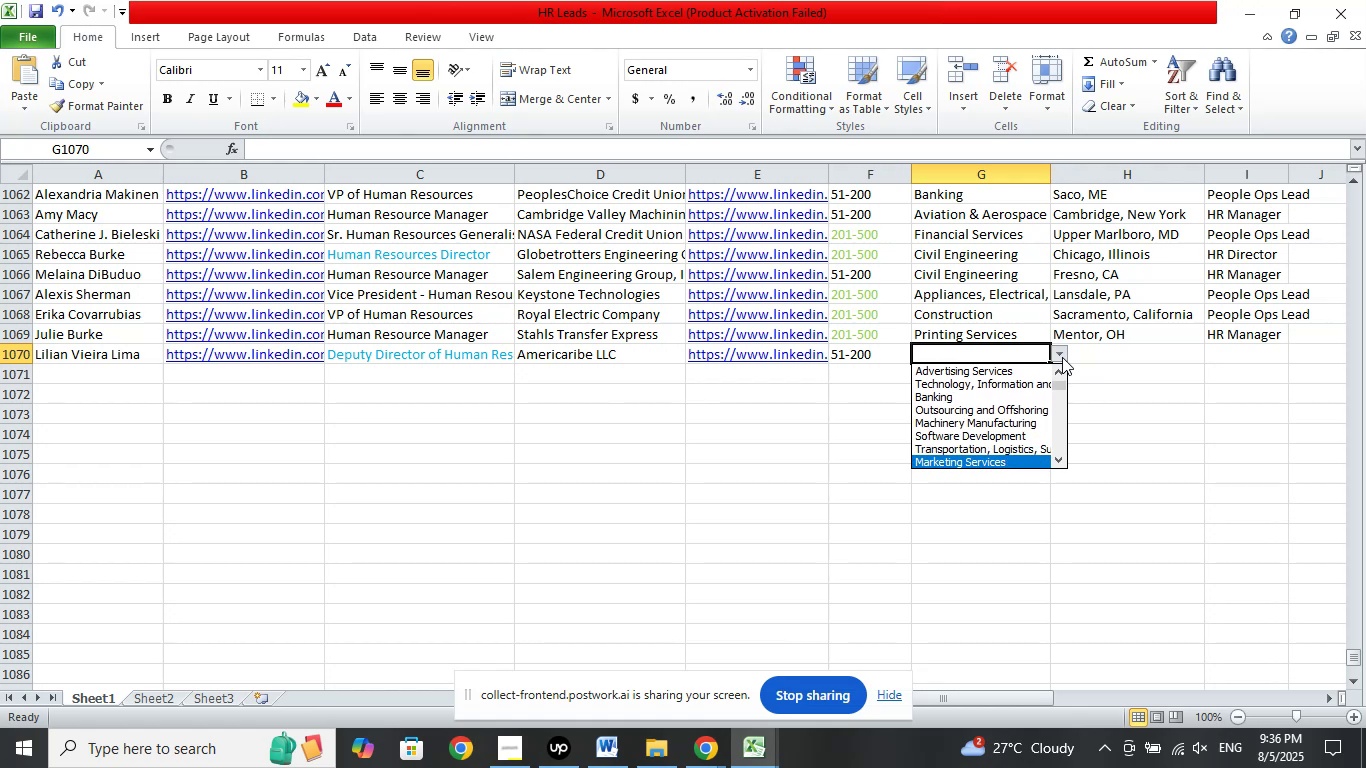 
key(ArrowDown)
 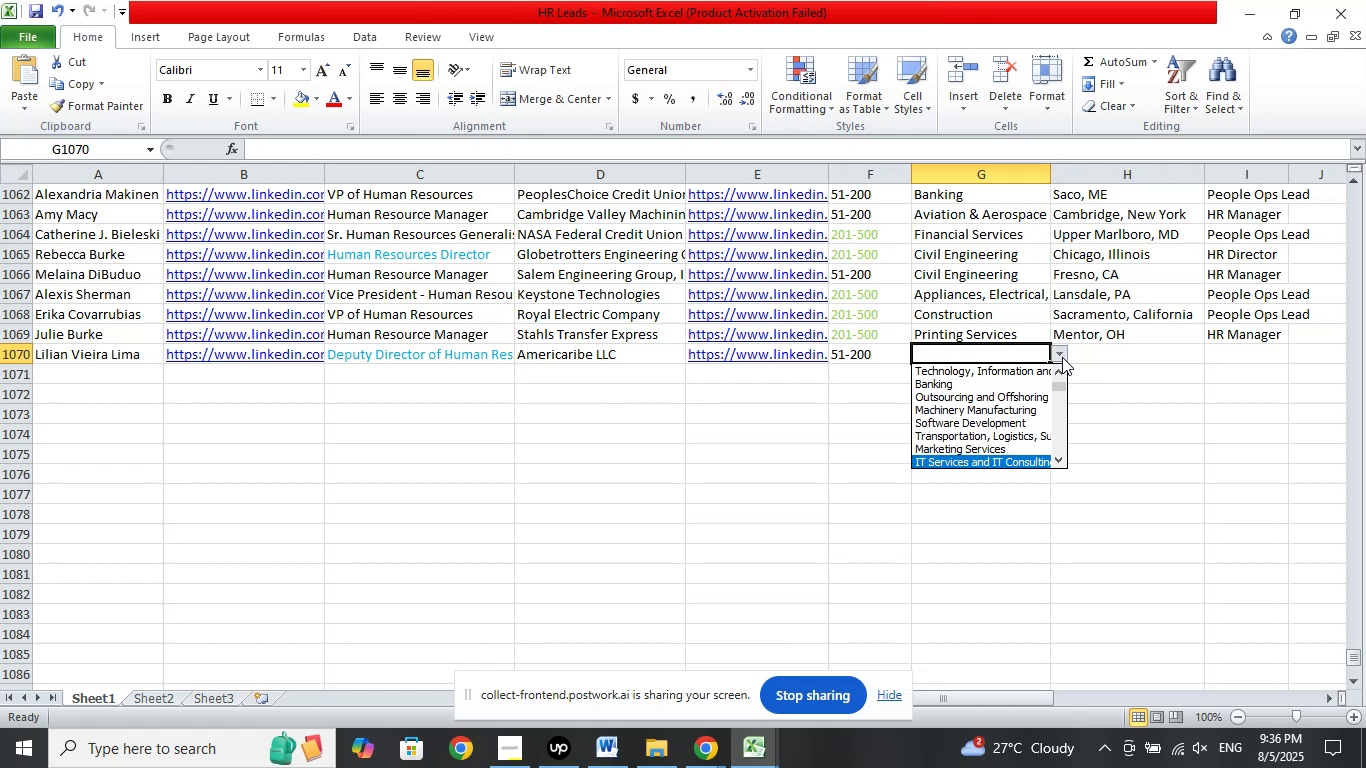 
key(ArrowDown)
 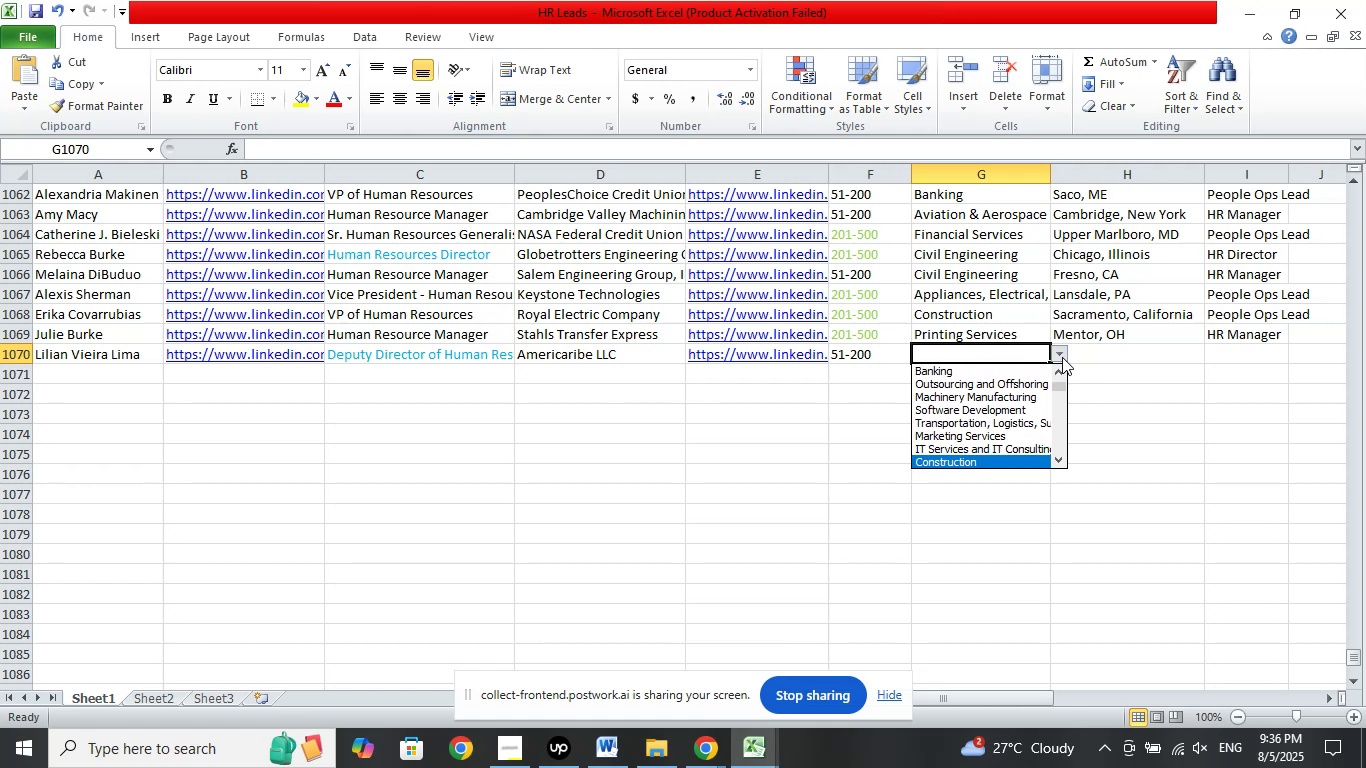 
key(ArrowDown)
 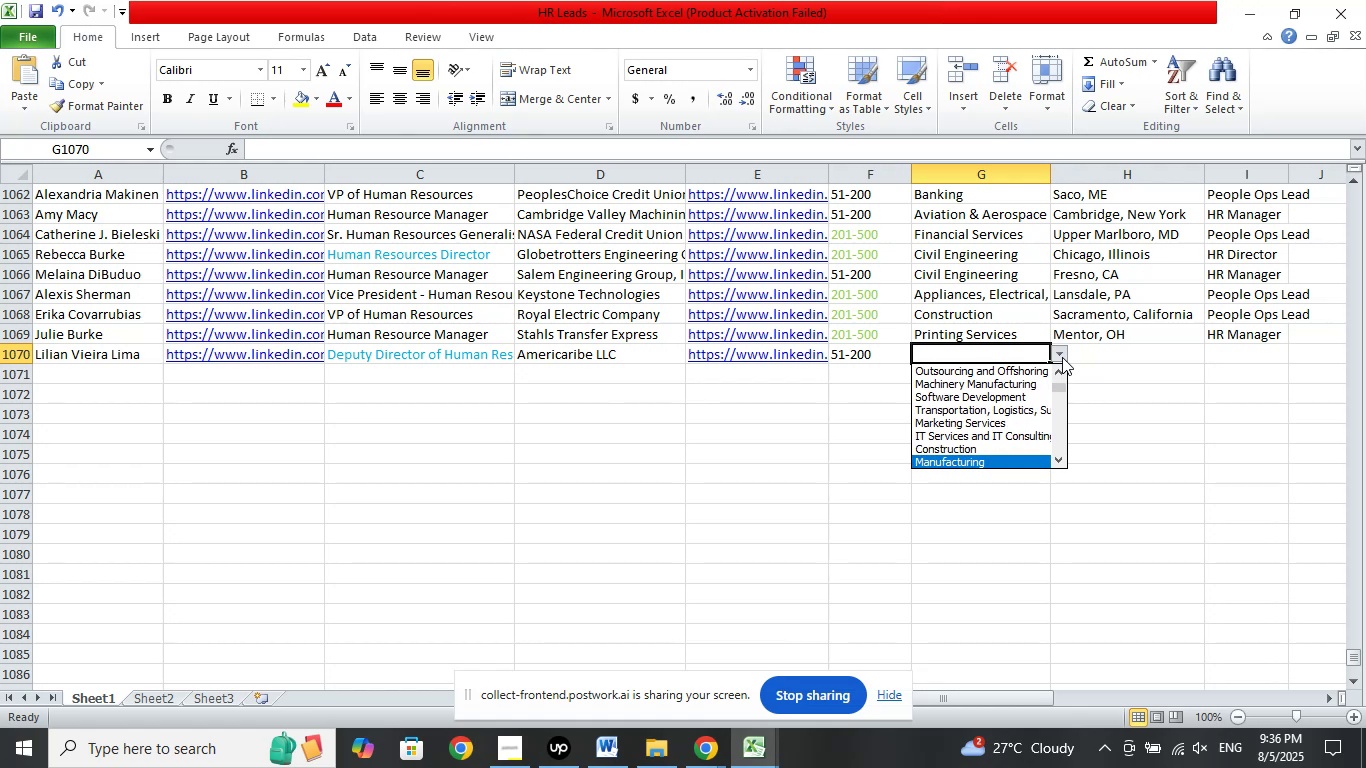 
key(ArrowUp)
 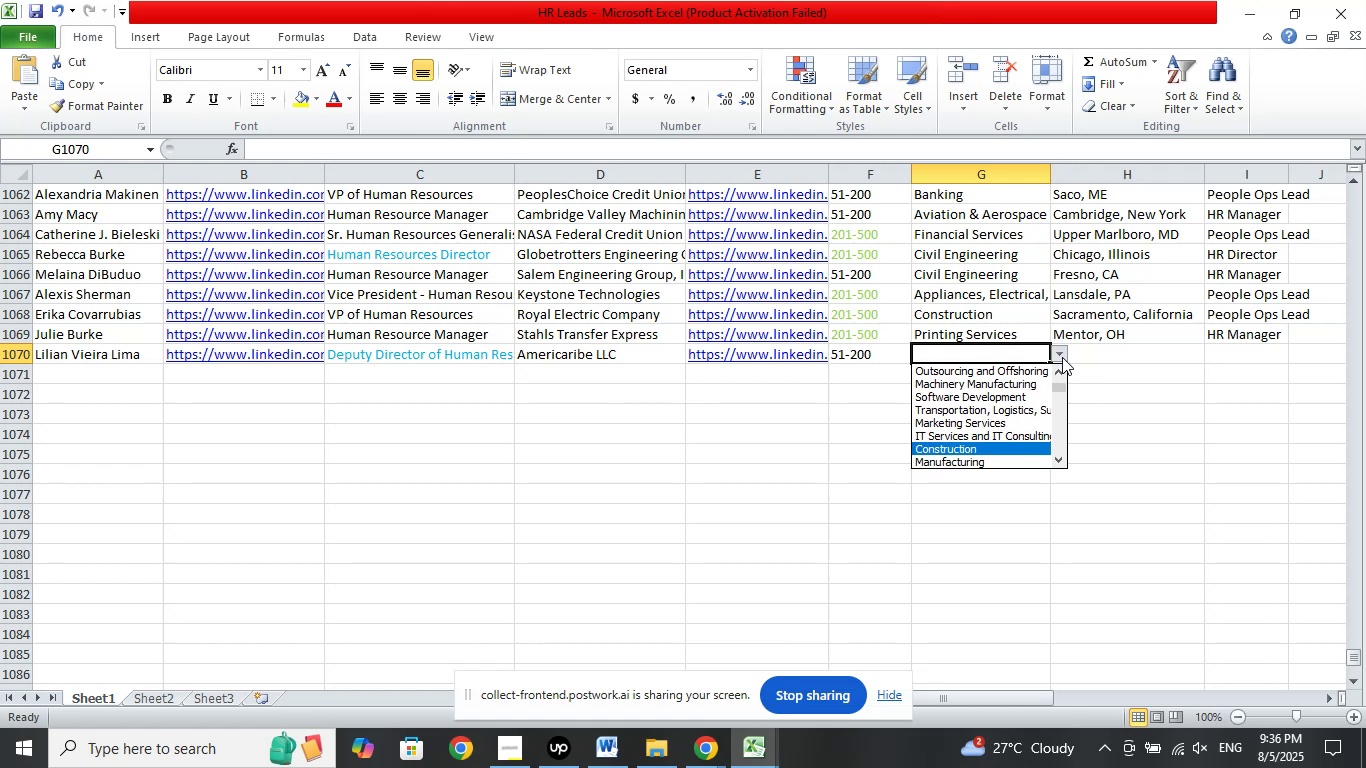 
key(Shift+ShiftRight)
 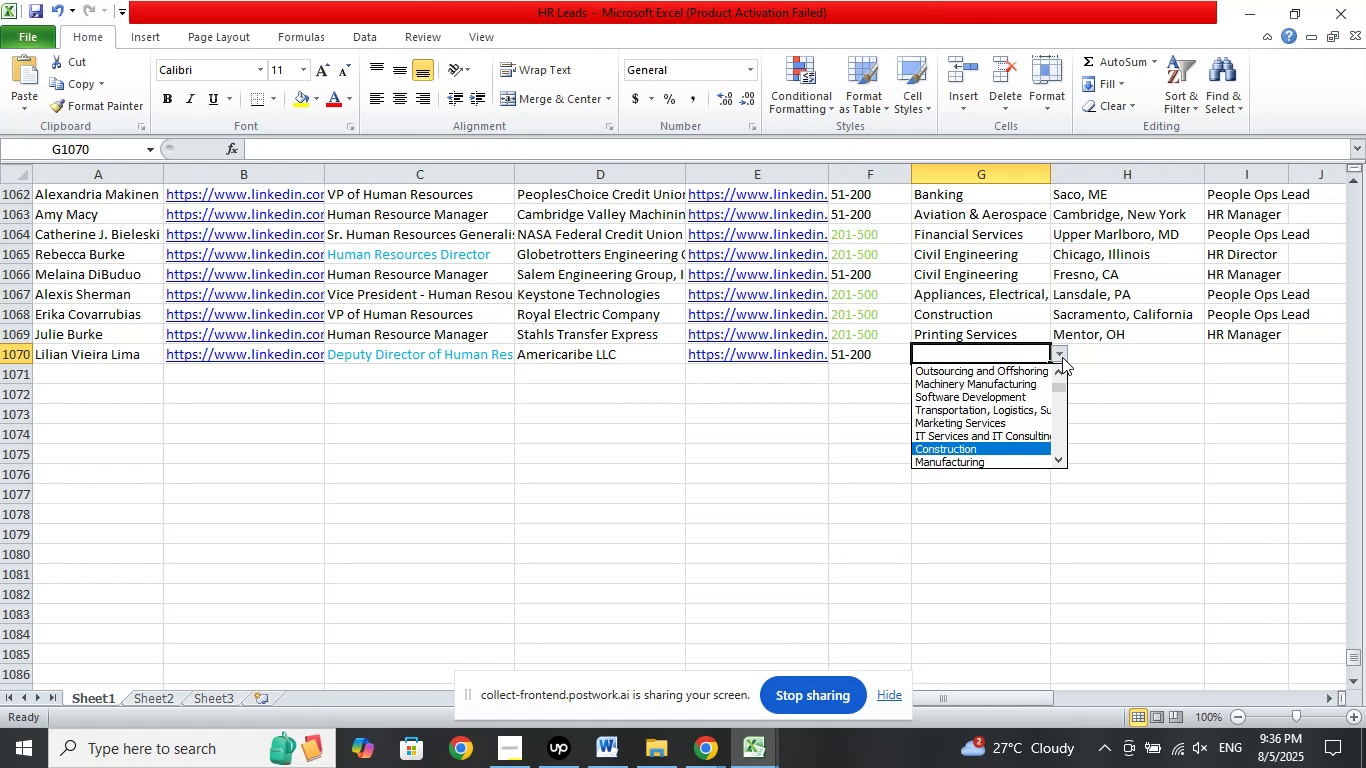 
key(Enter)
 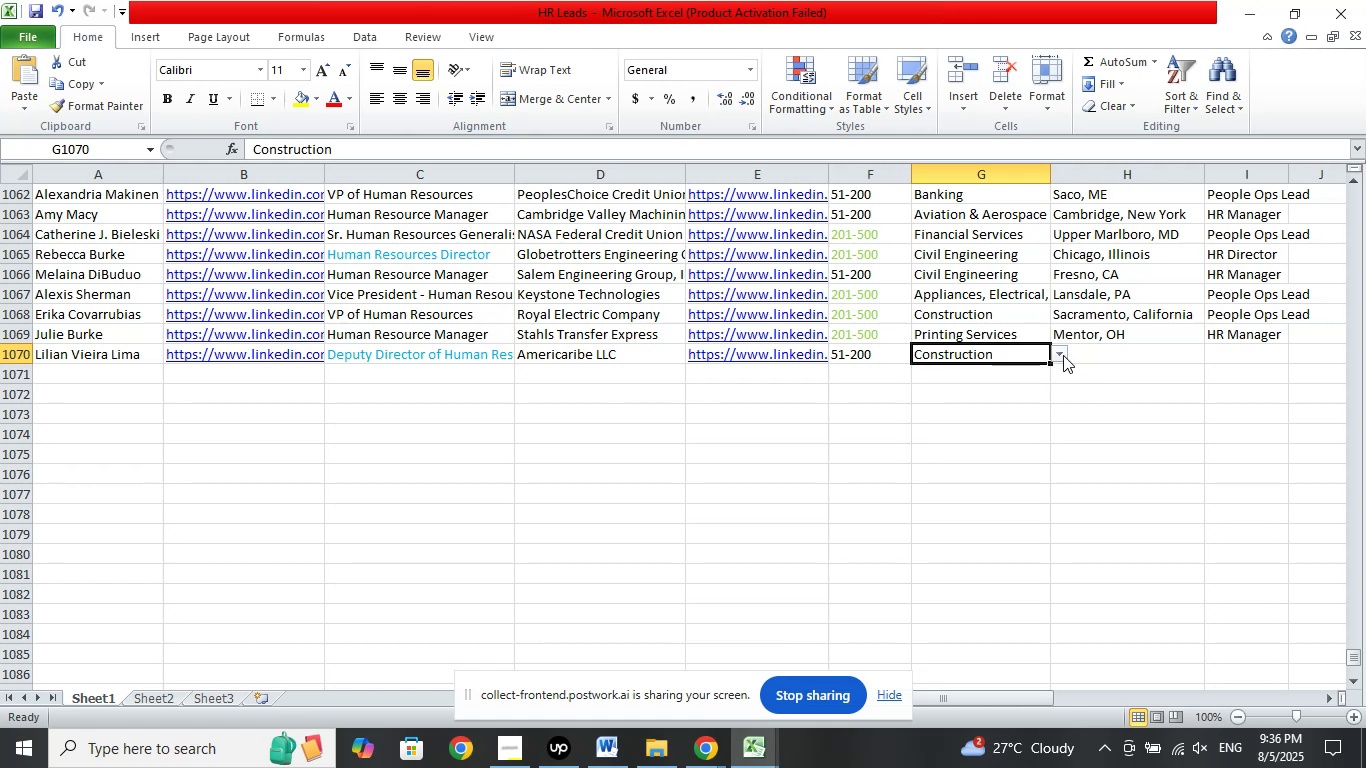 
left_click([1093, 351])
 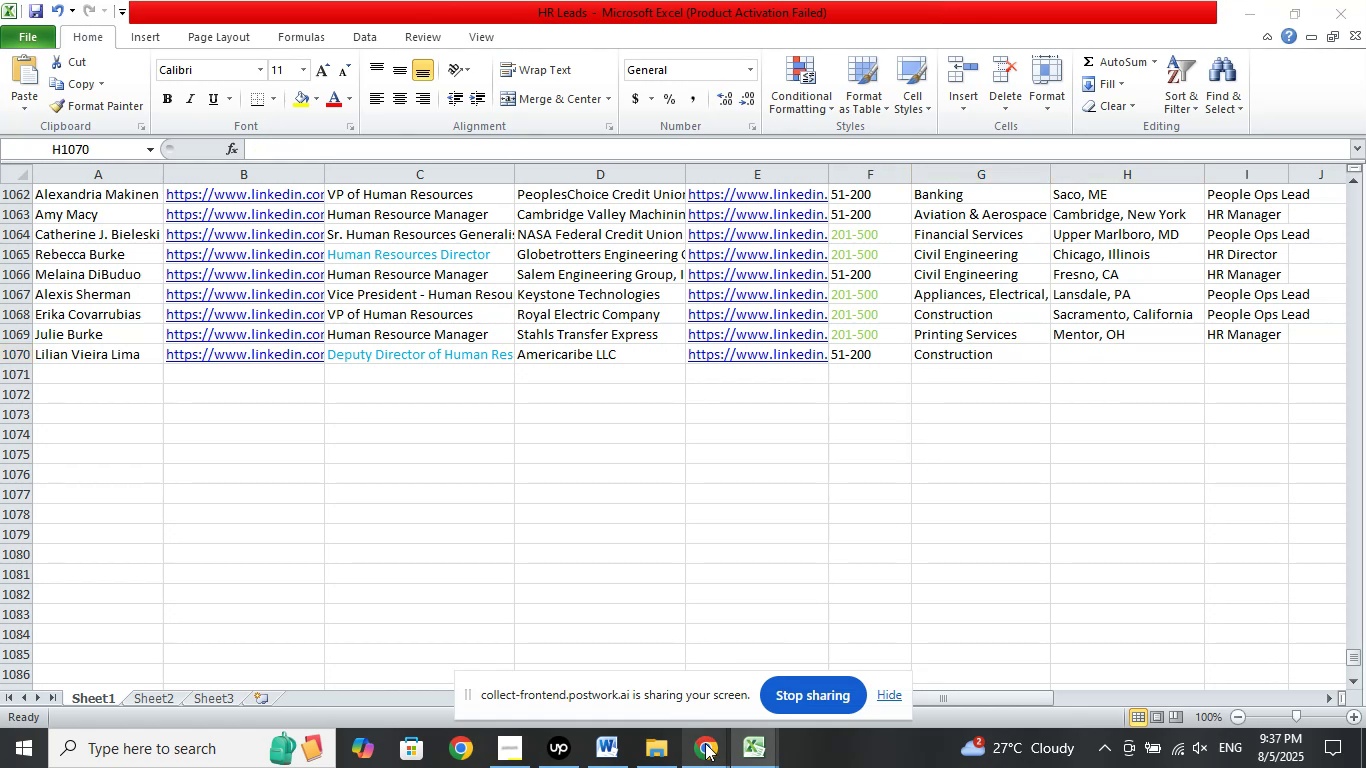 
double_click([630, 675])
 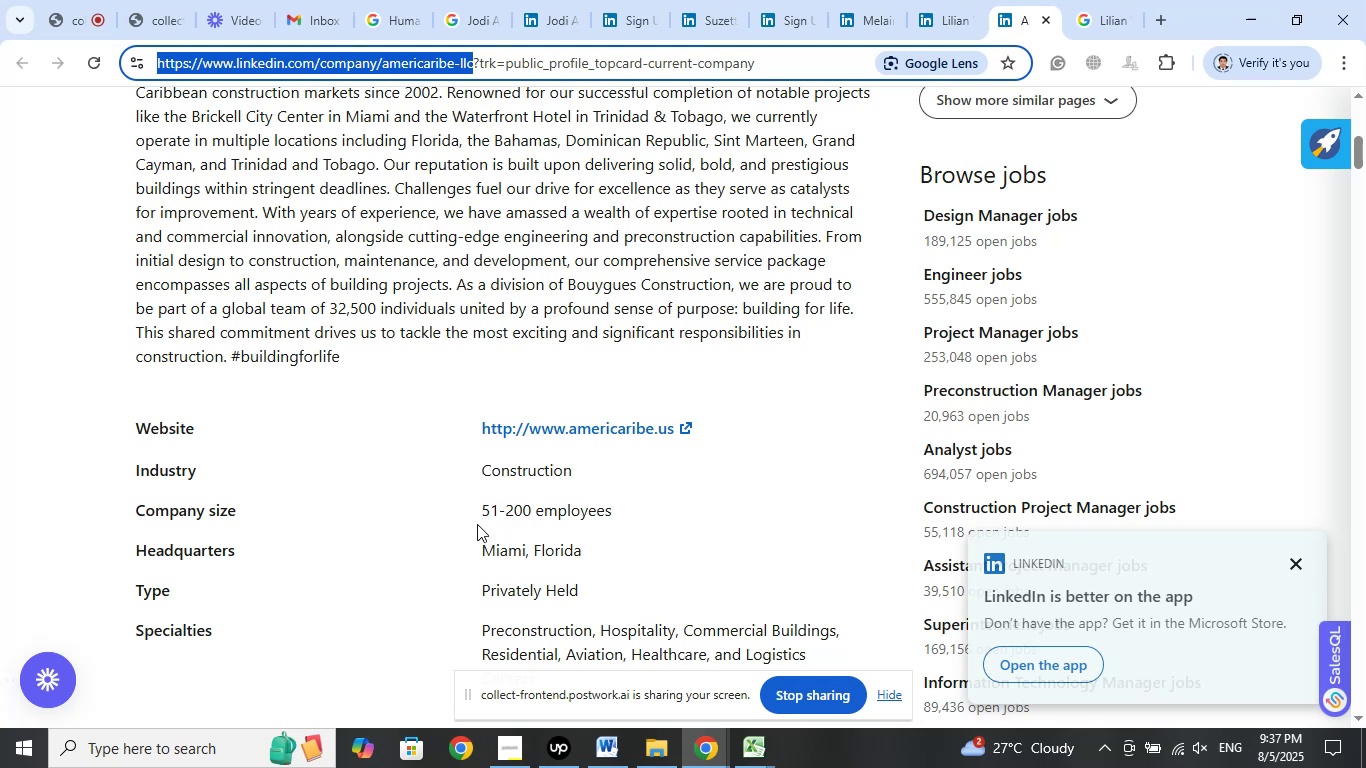 
left_click_drag(start_coordinate=[441, 546], to_coordinate=[658, 546])
 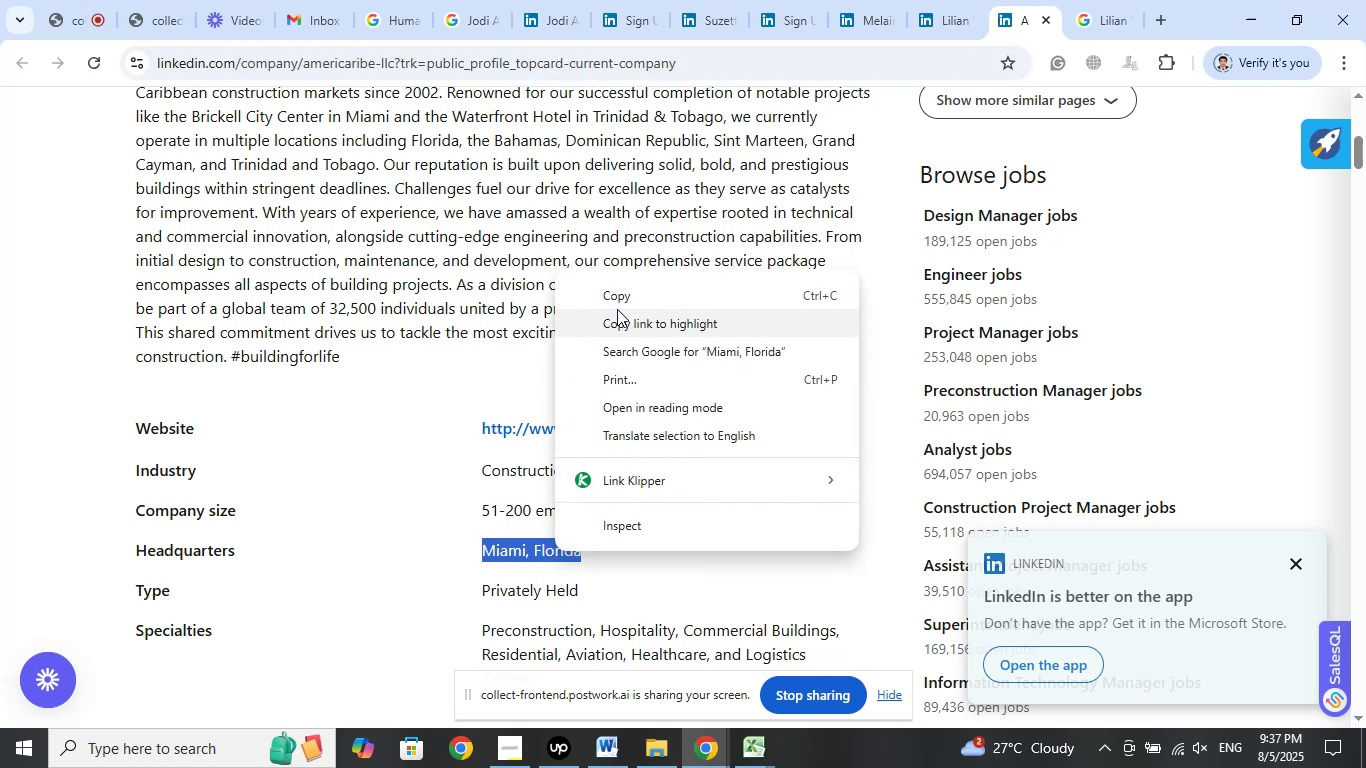 
left_click([620, 300])
 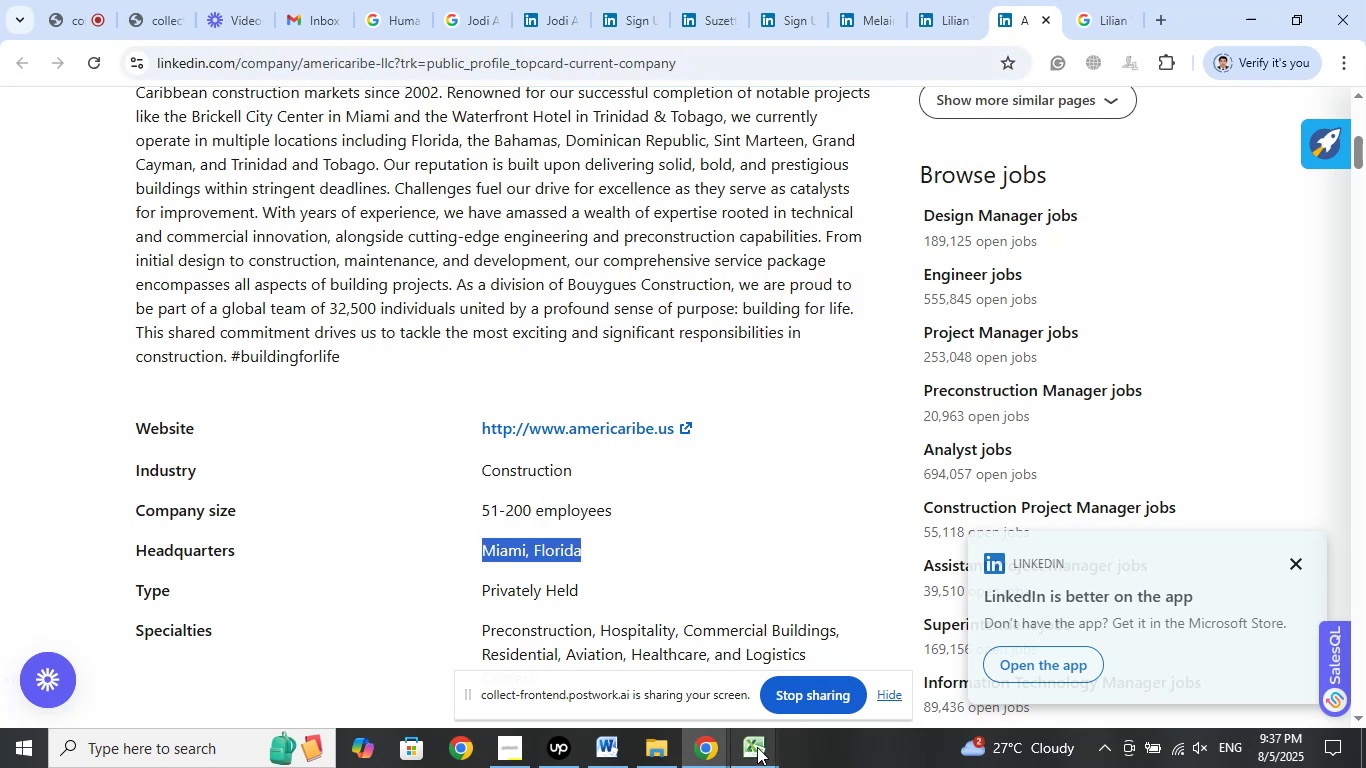 
left_click([757, 747])
 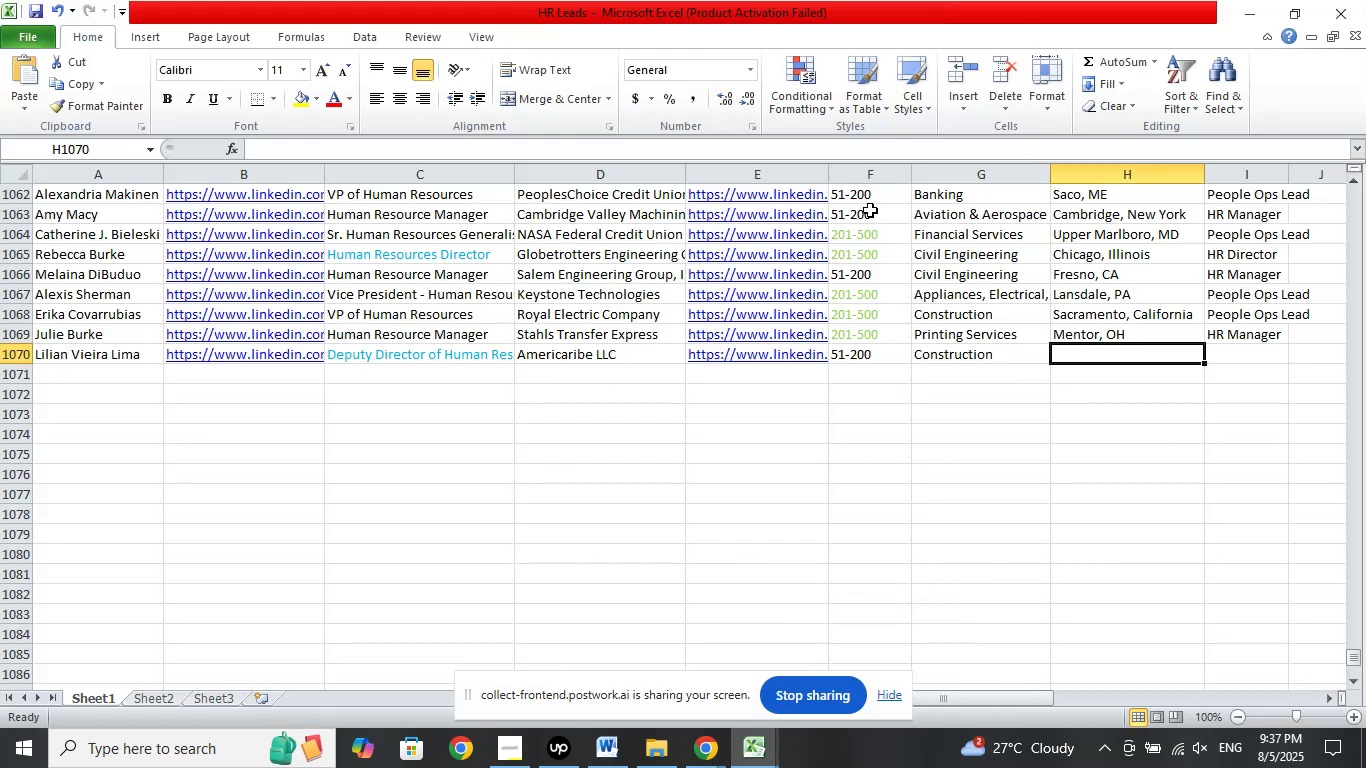 
left_click([915, 154])
 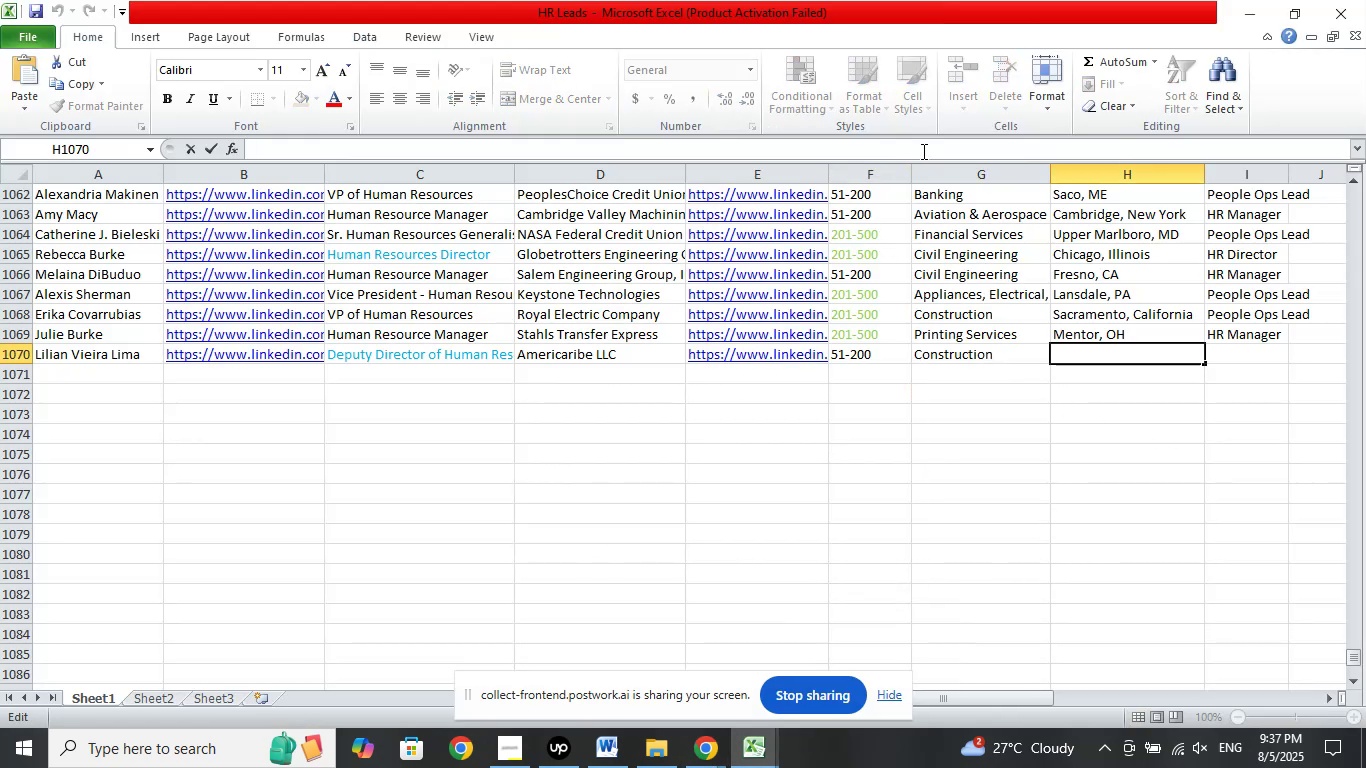 
right_click([922, 151])
 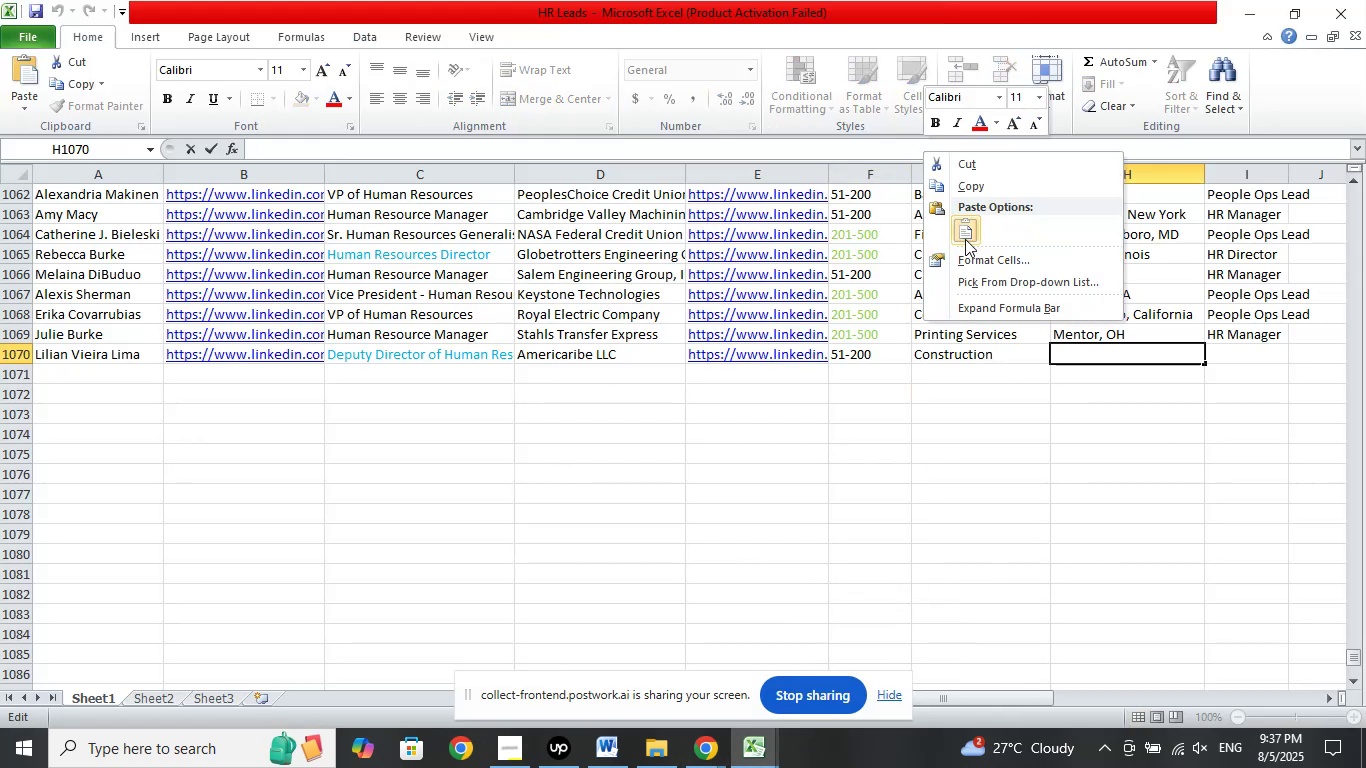 
left_click([965, 239])
 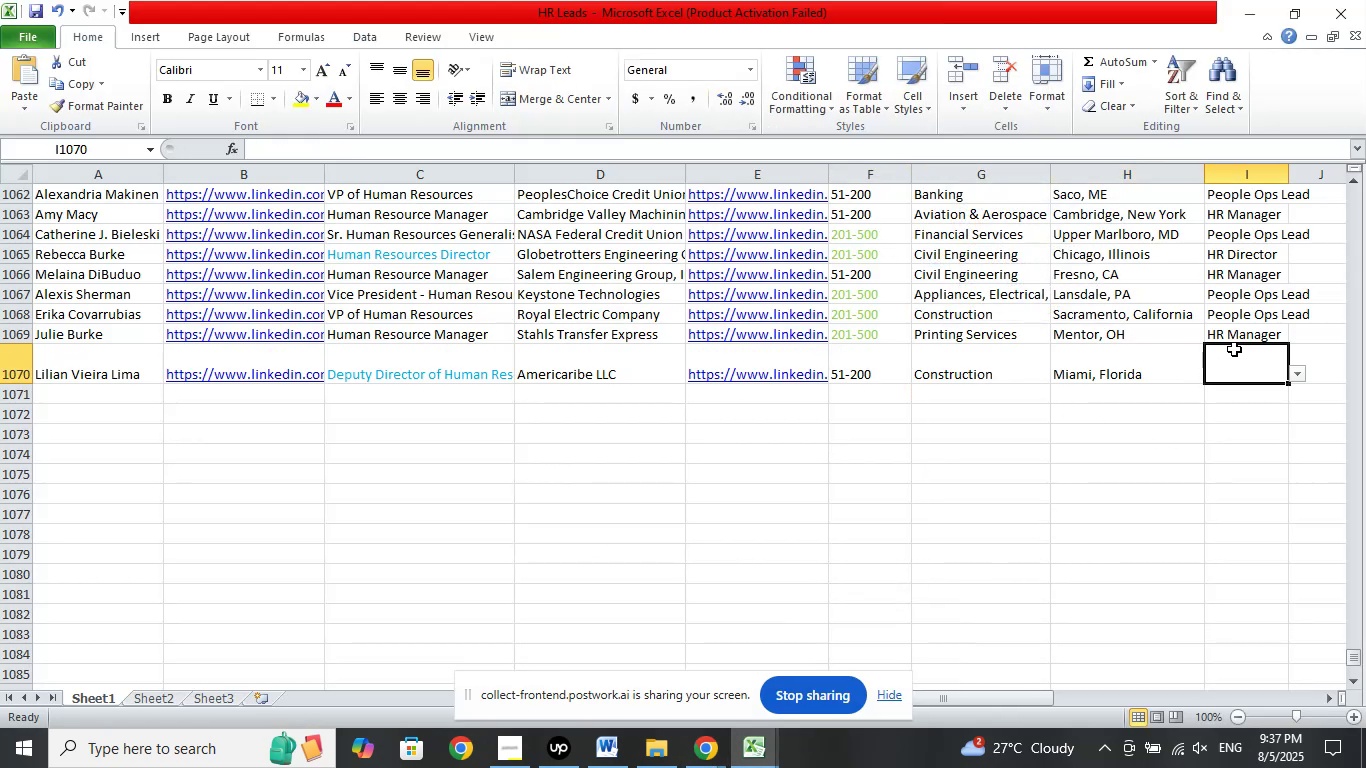 
left_click([1135, 368])
 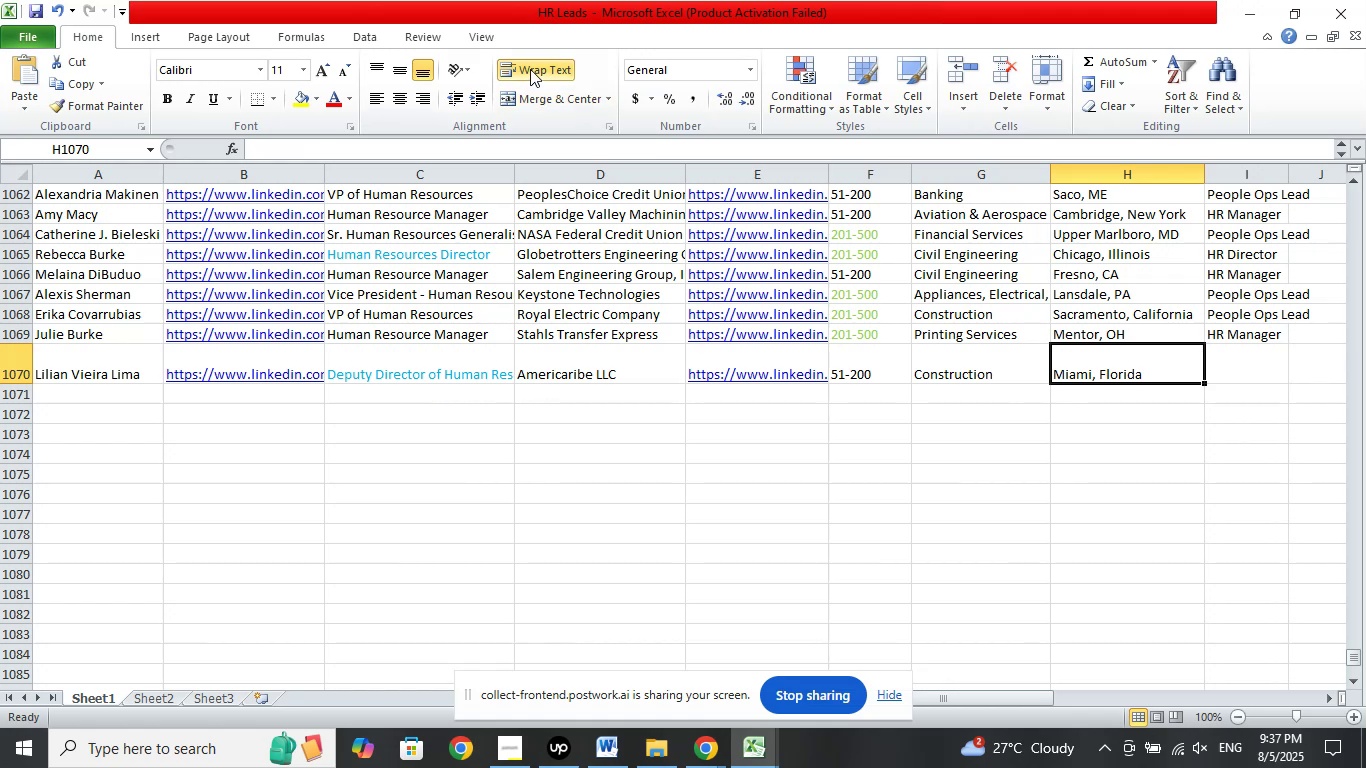 
left_click([530, 69])
 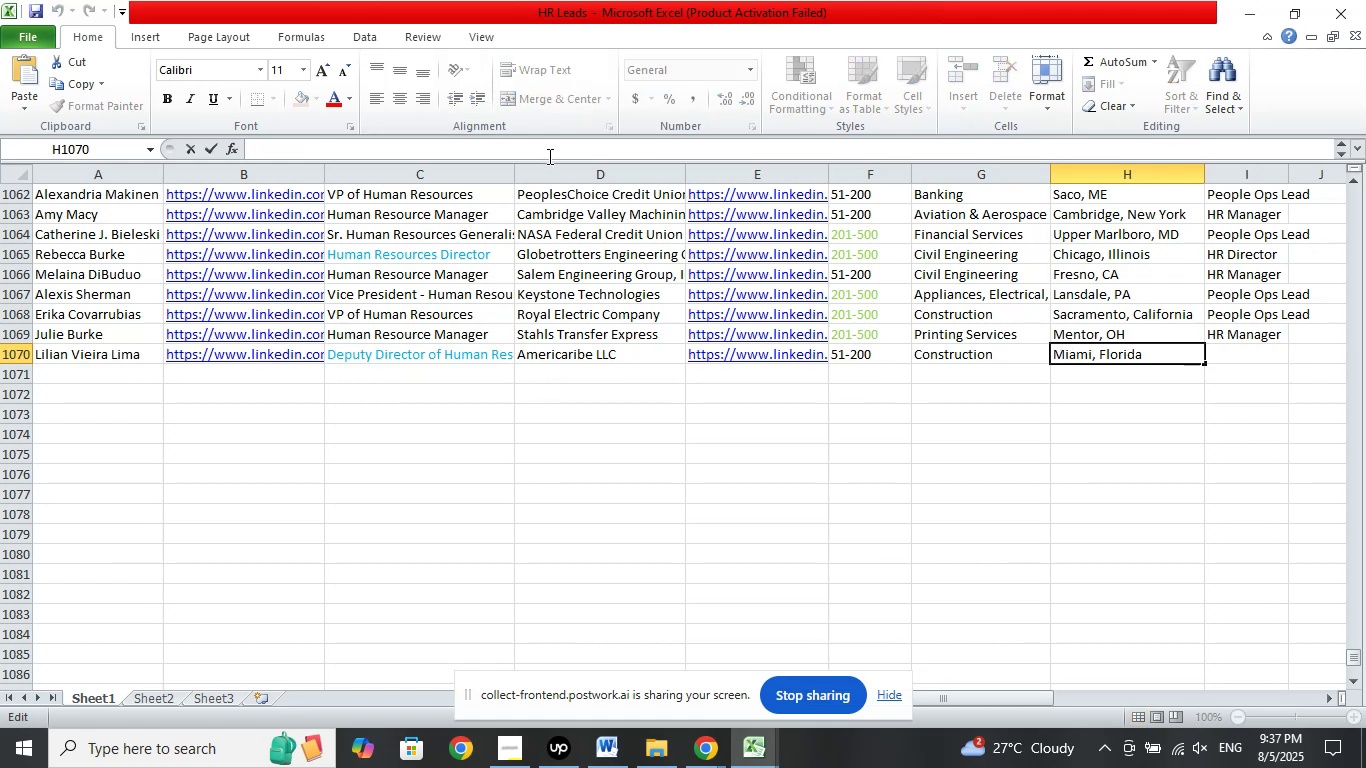 
key(Delete)
 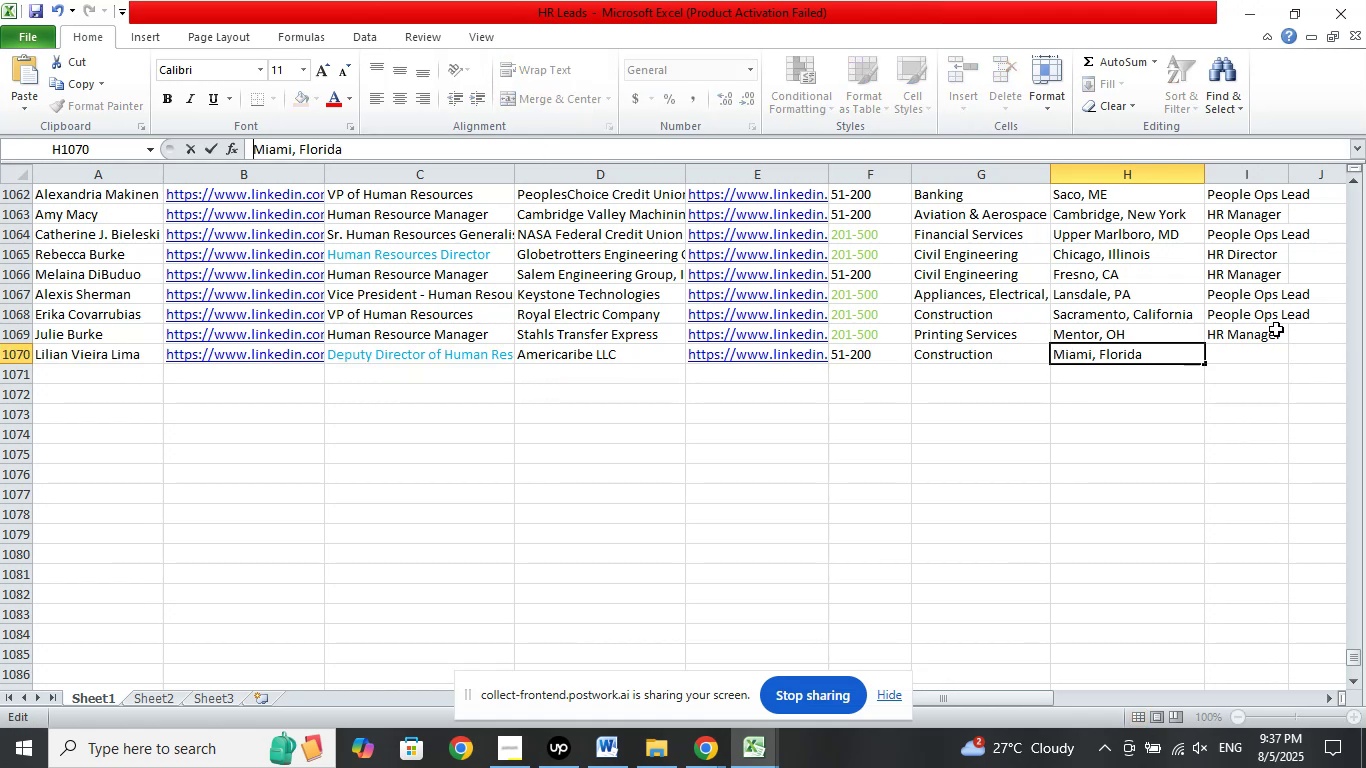 
left_click([1247, 352])
 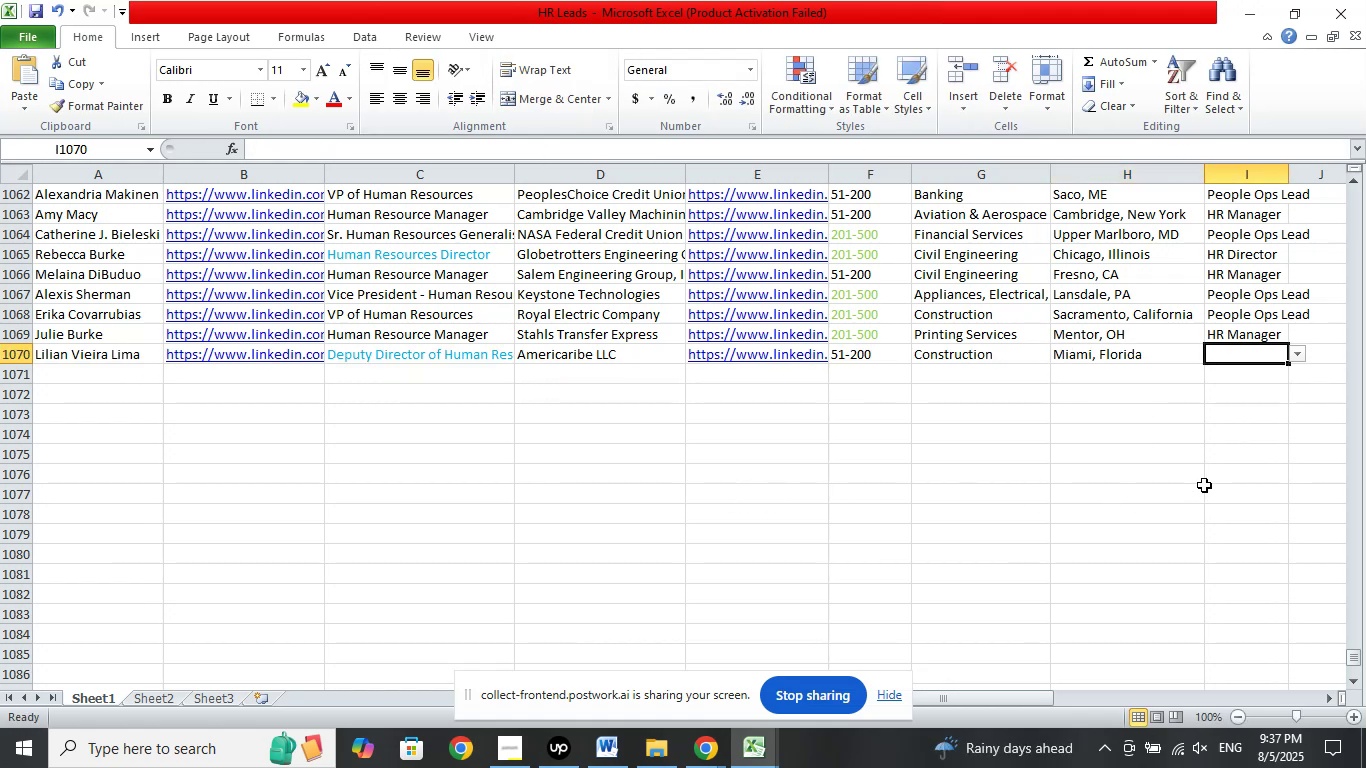 
left_click([1300, 361])
 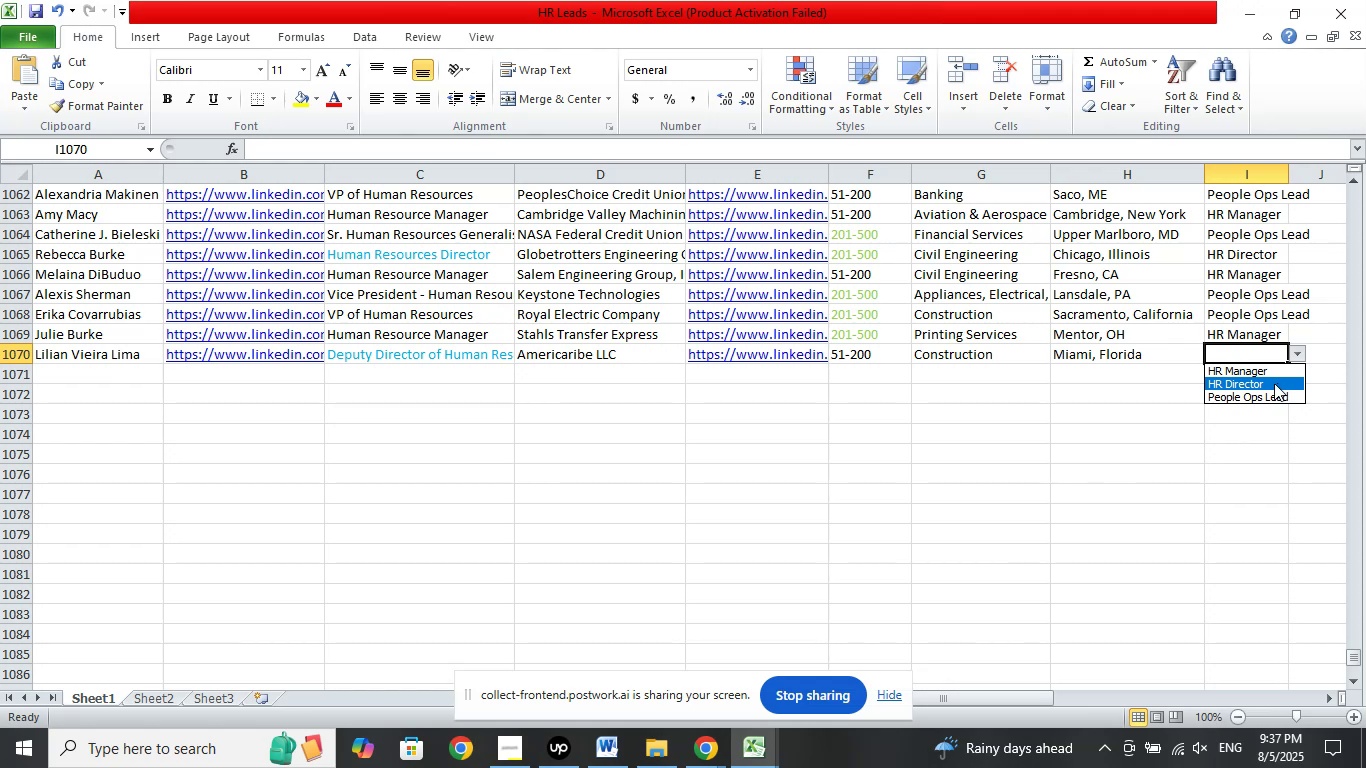 
left_click([1273, 384])
 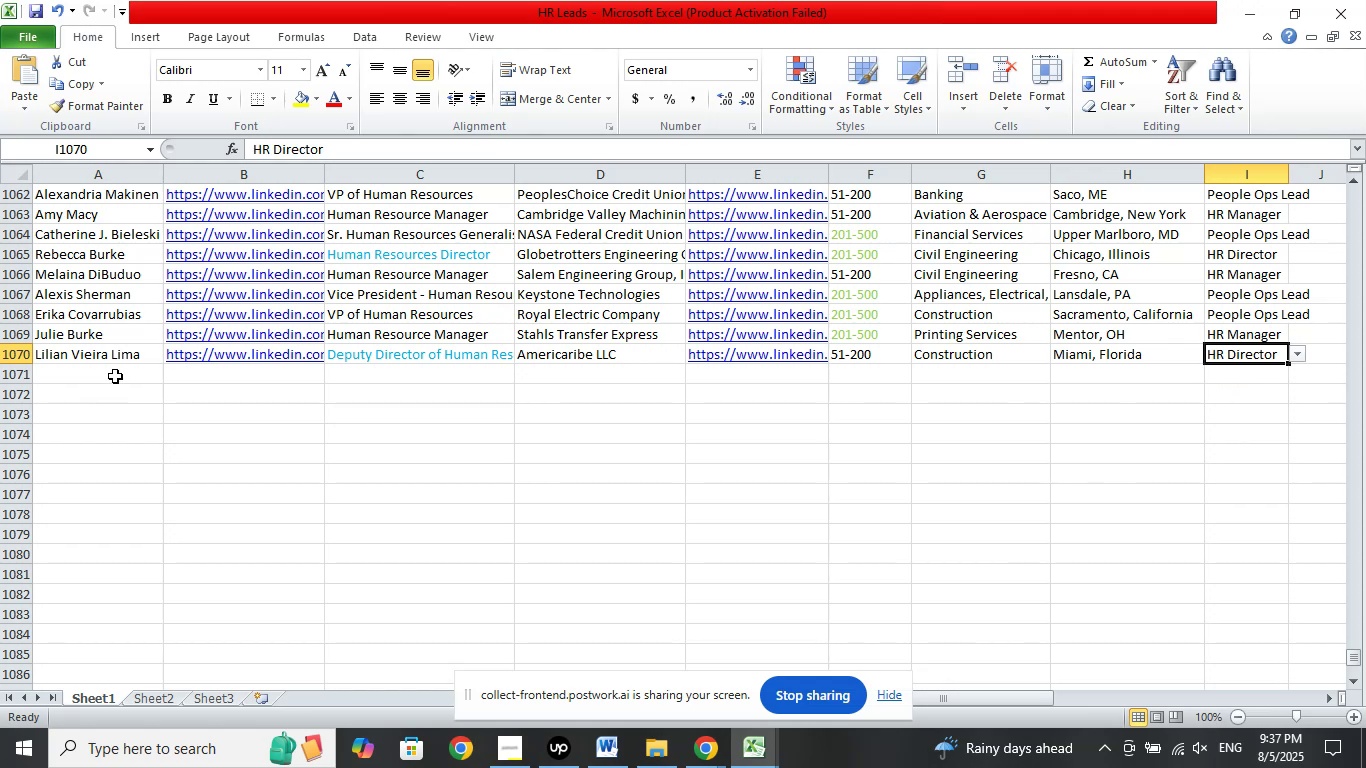 
left_click([115, 376])
 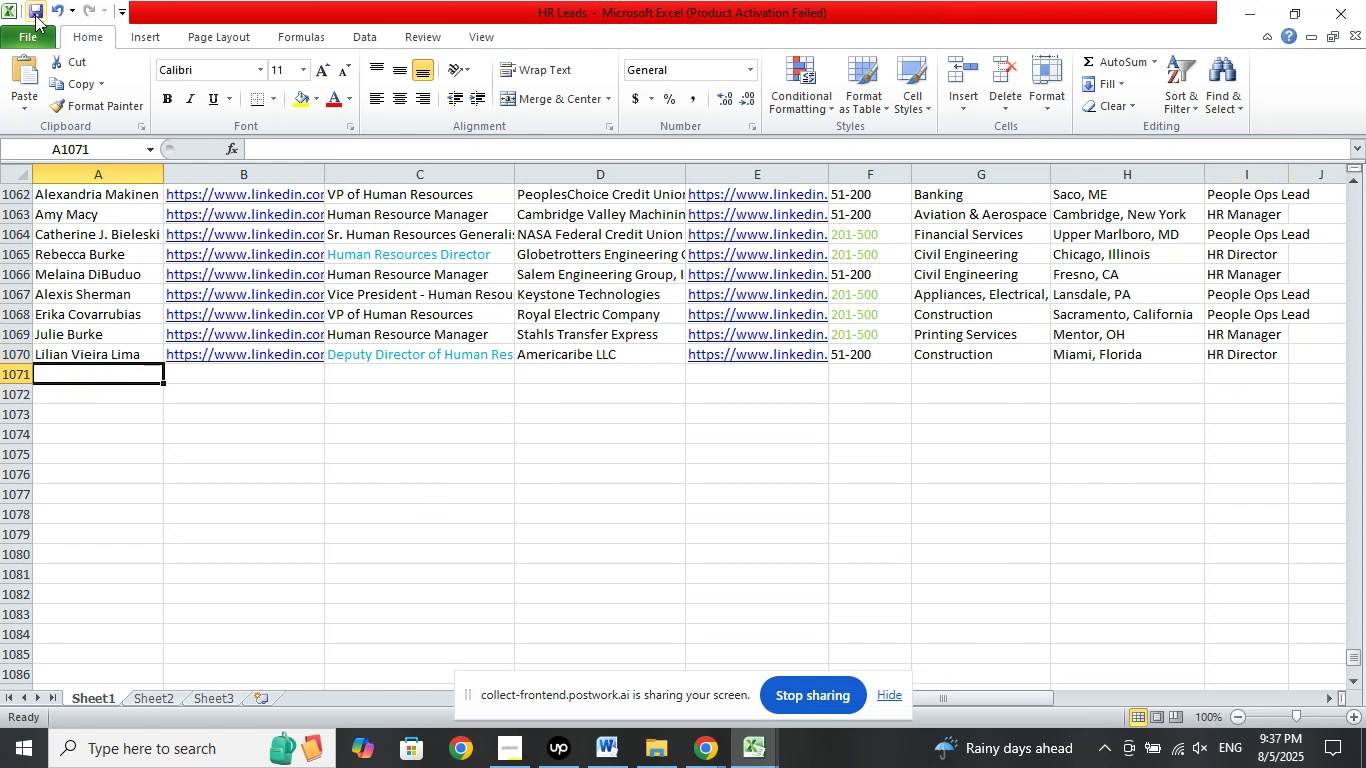 
left_click([38, 6])
 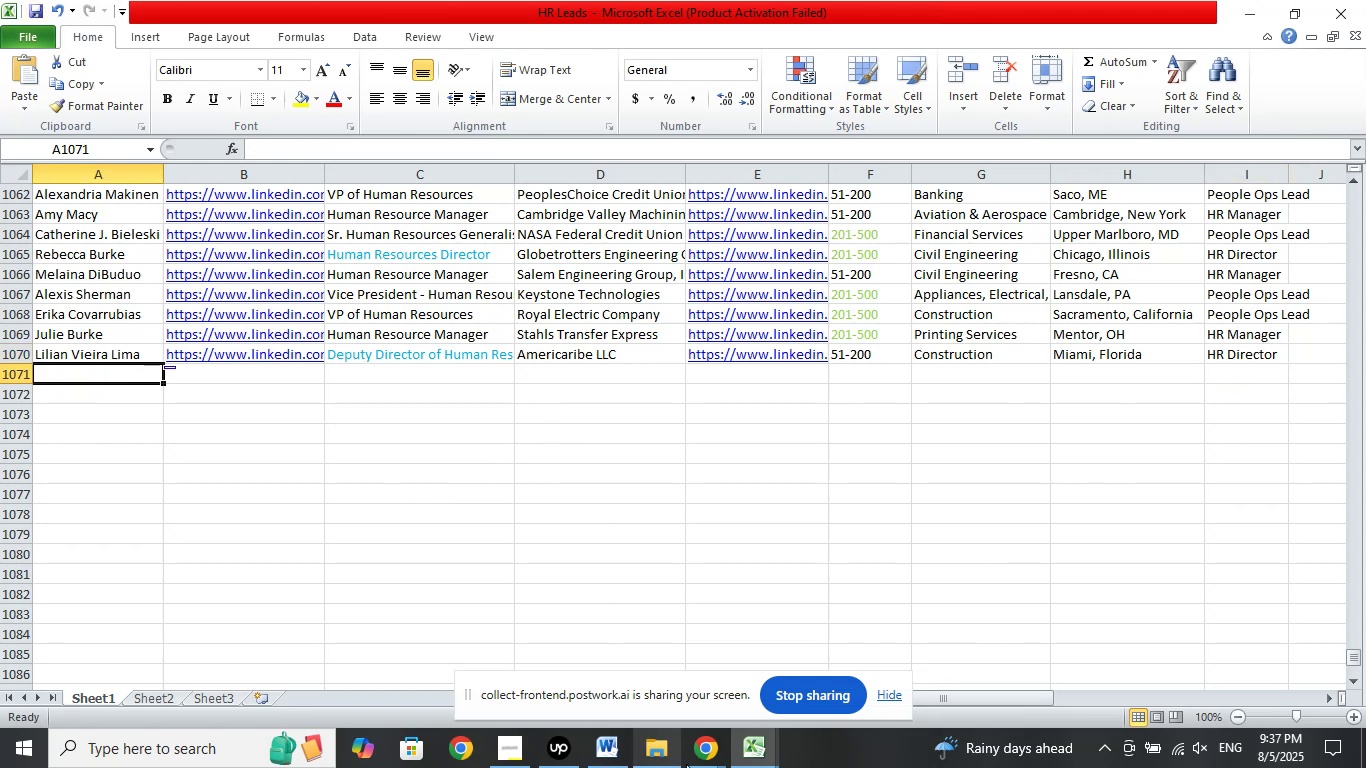 
double_click([623, 659])
 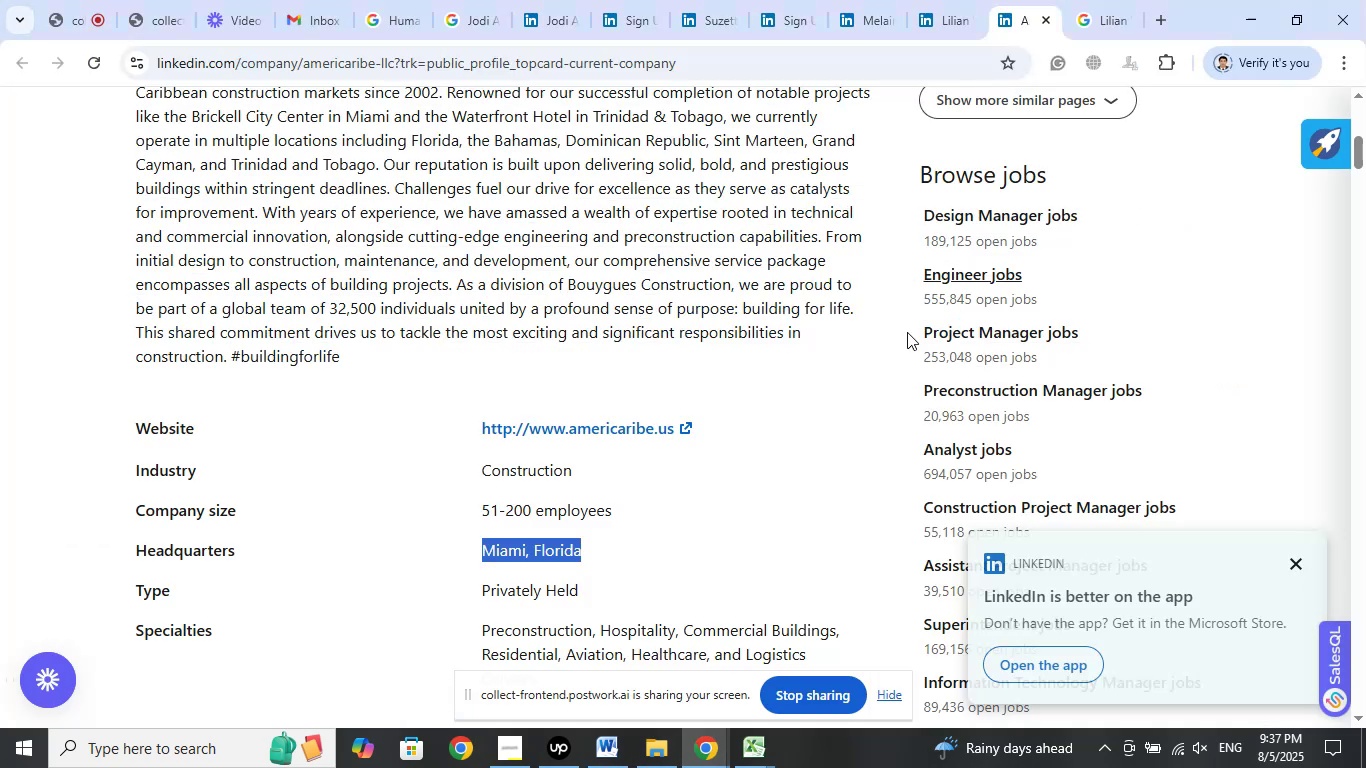 
scroll: coordinate [838, 325], scroll_direction: up, amount: 10.0
 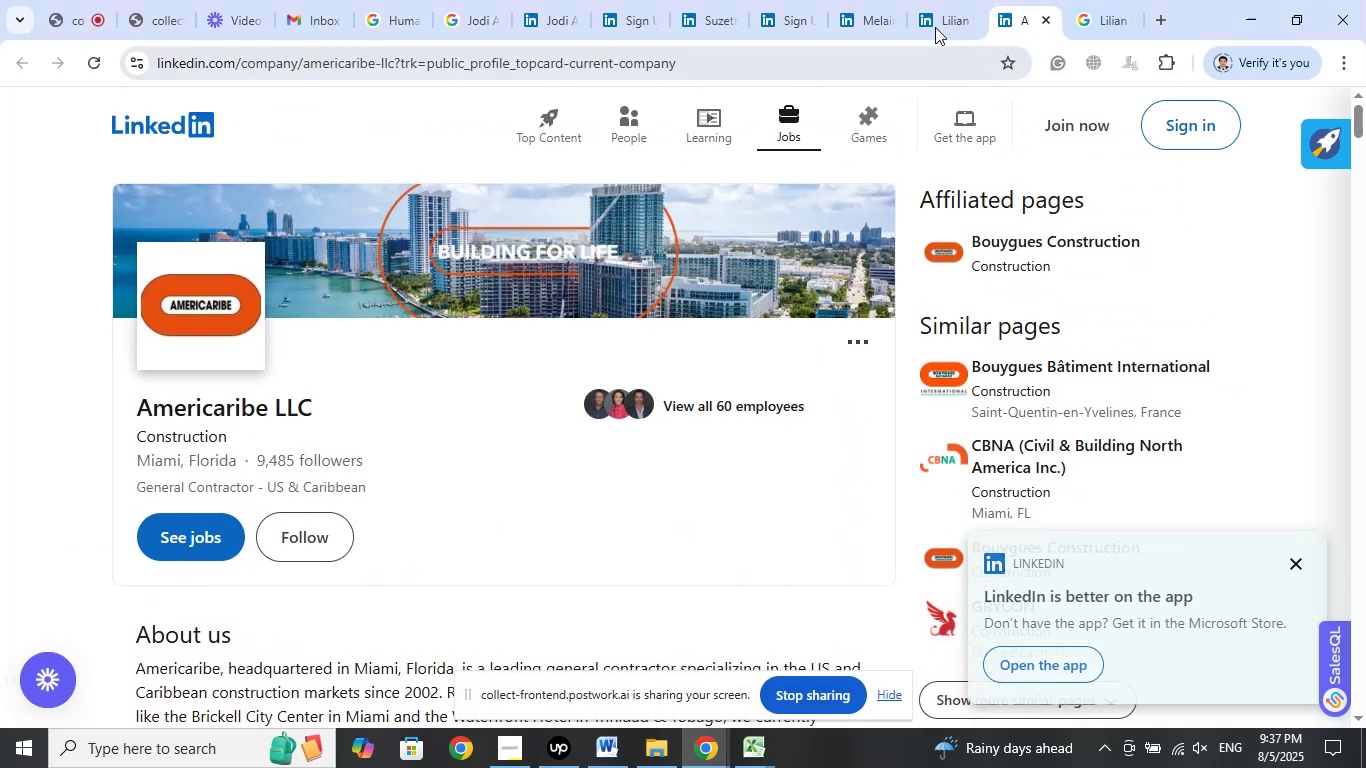 
left_click([936, 20])
 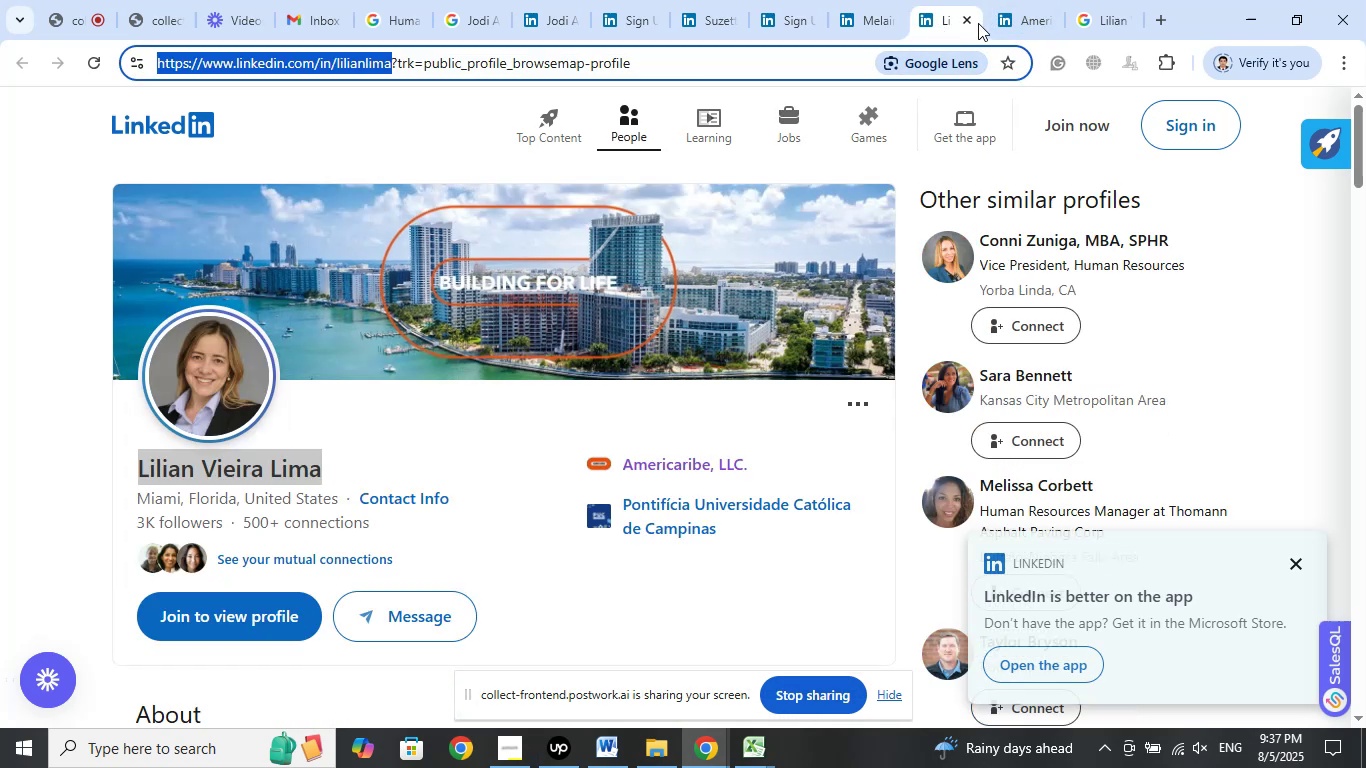 
left_click([967, 21])
 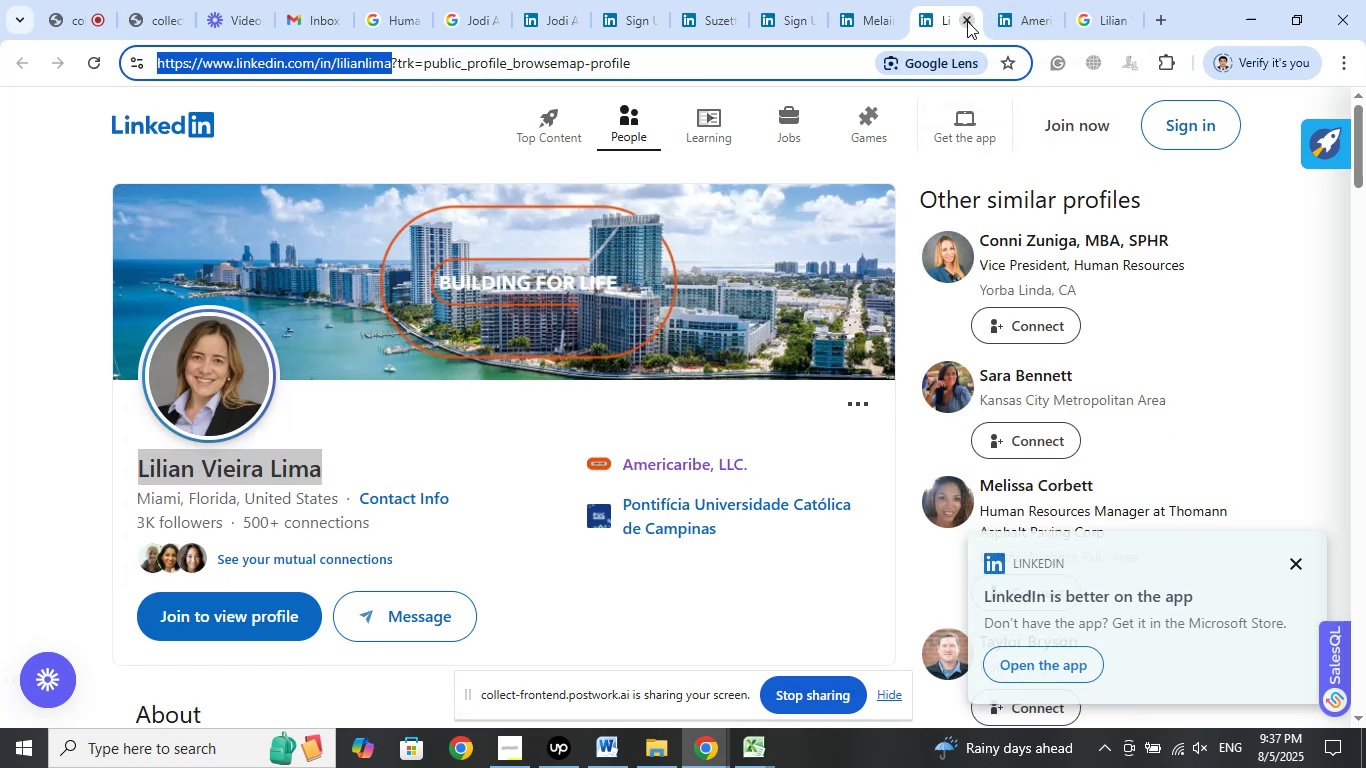 
left_click([967, 21])
 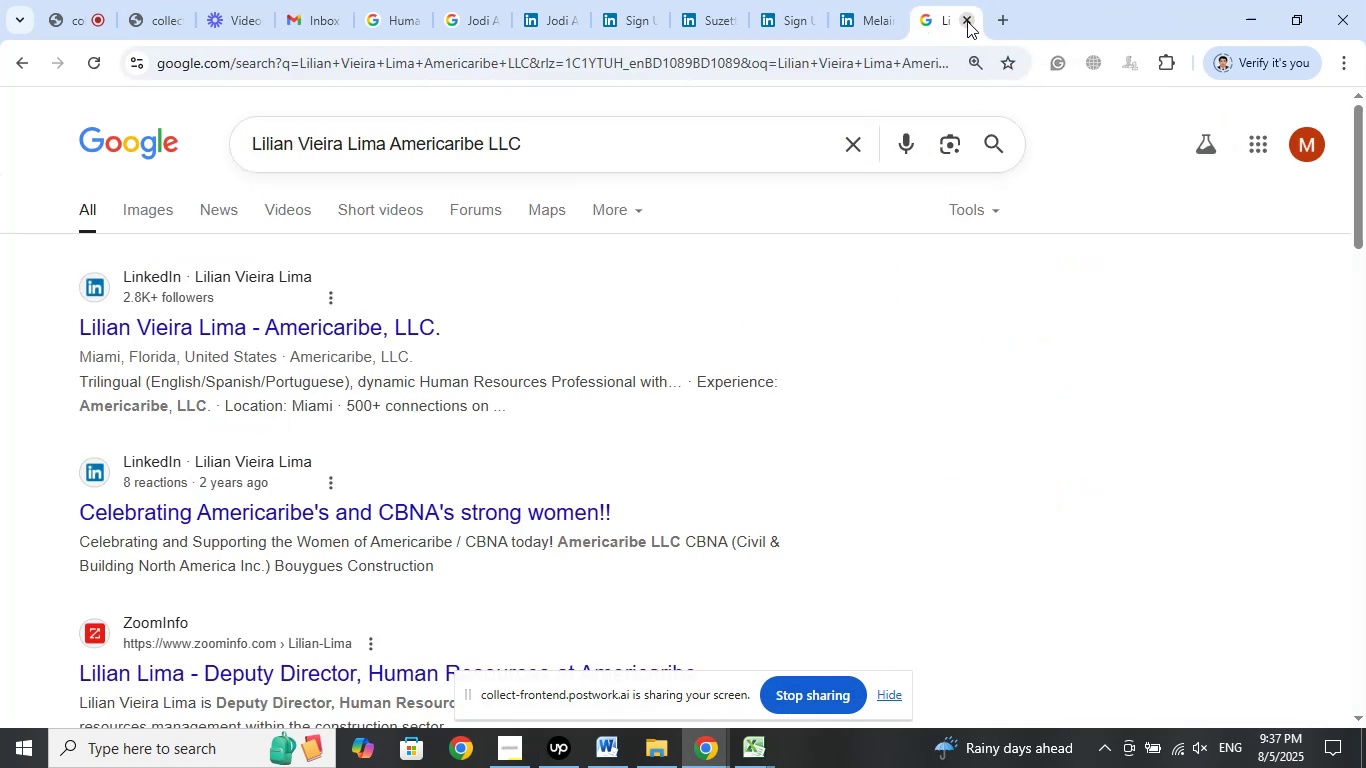 
left_click([967, 21])
 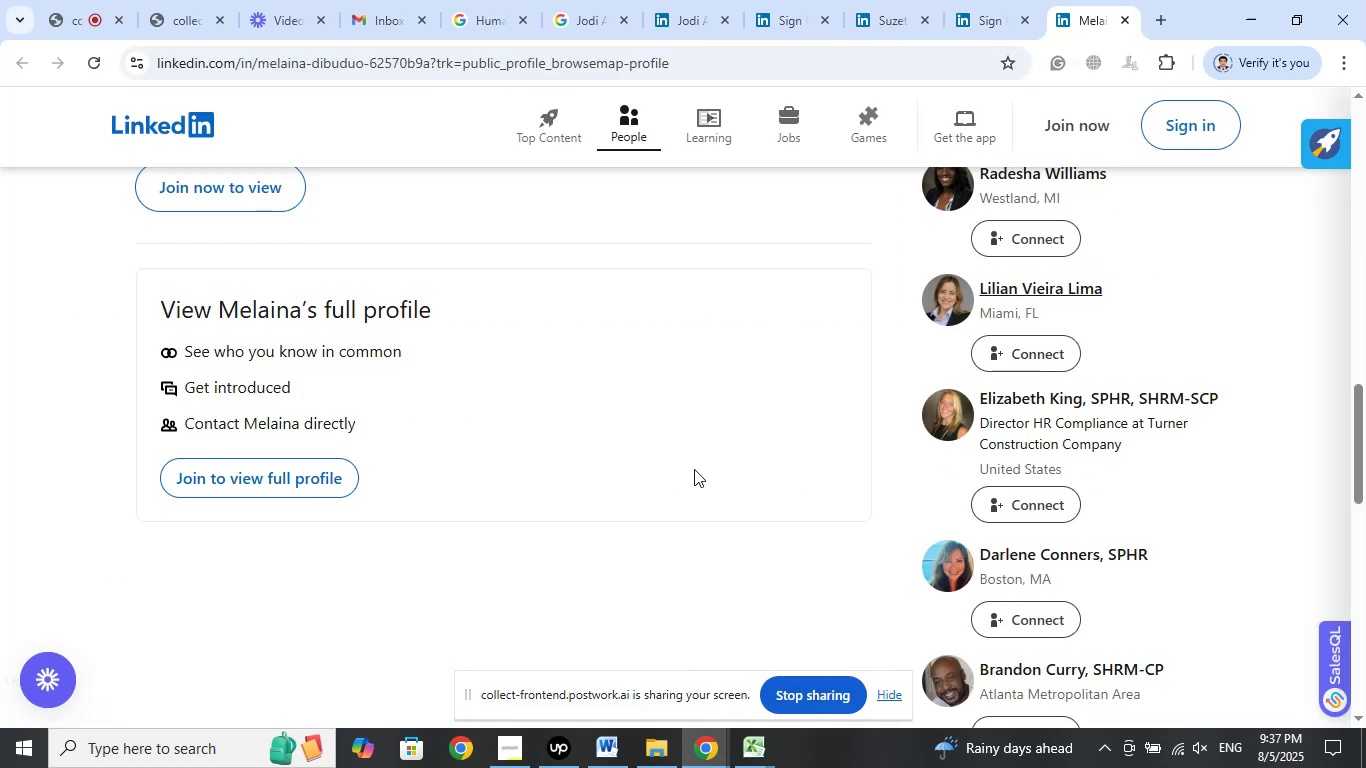 
wait(5.7)
 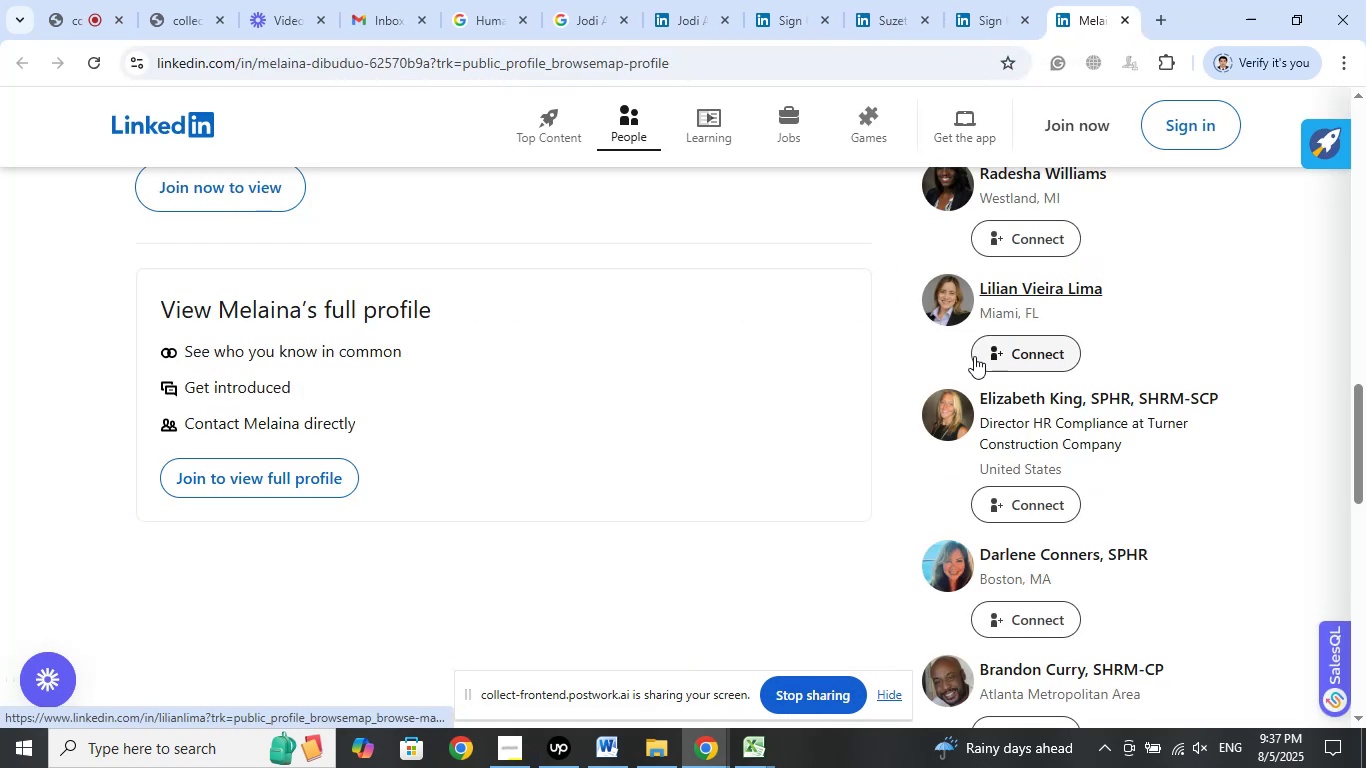 
scroll: coordinate [664, 496], scroll_direction: up, amount: 17.0
 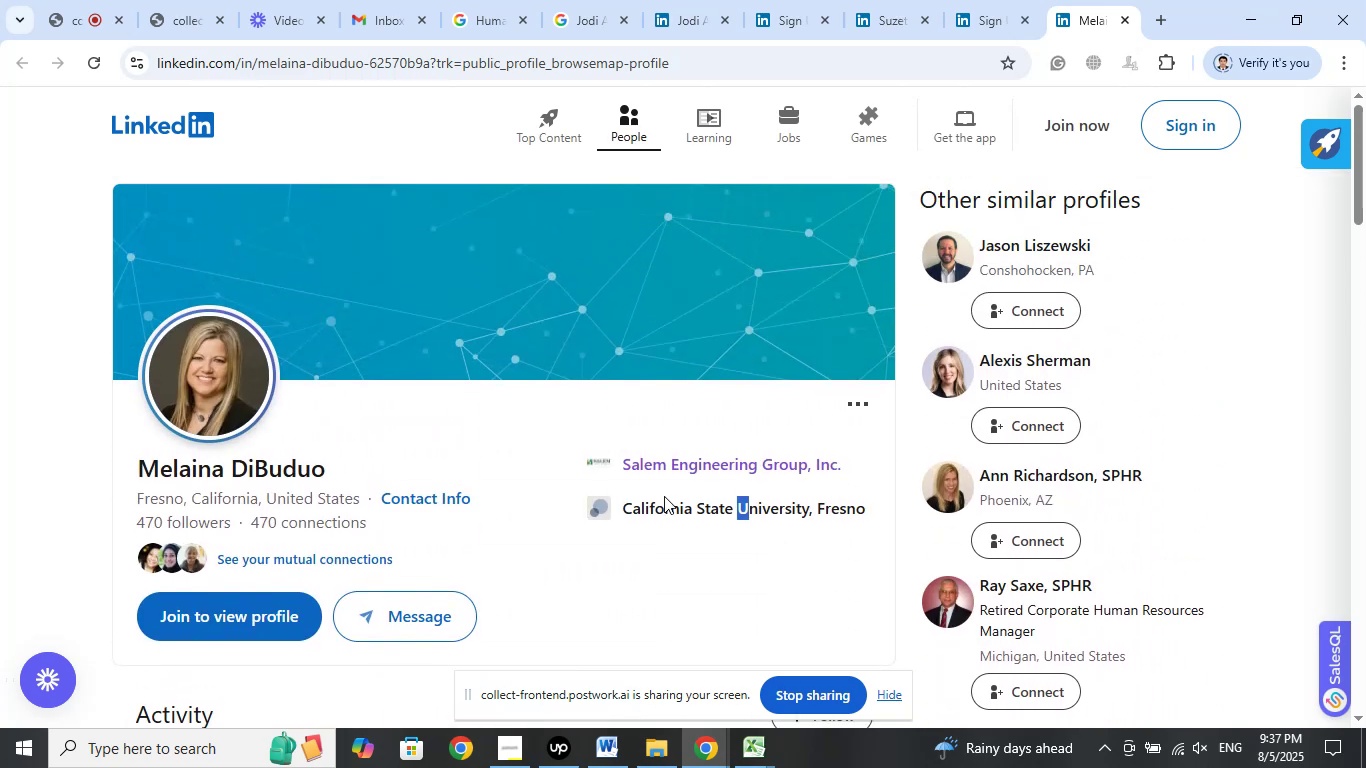 
scroll: coordinate [667, 476], scroll_direction: down, amount: 9.0
 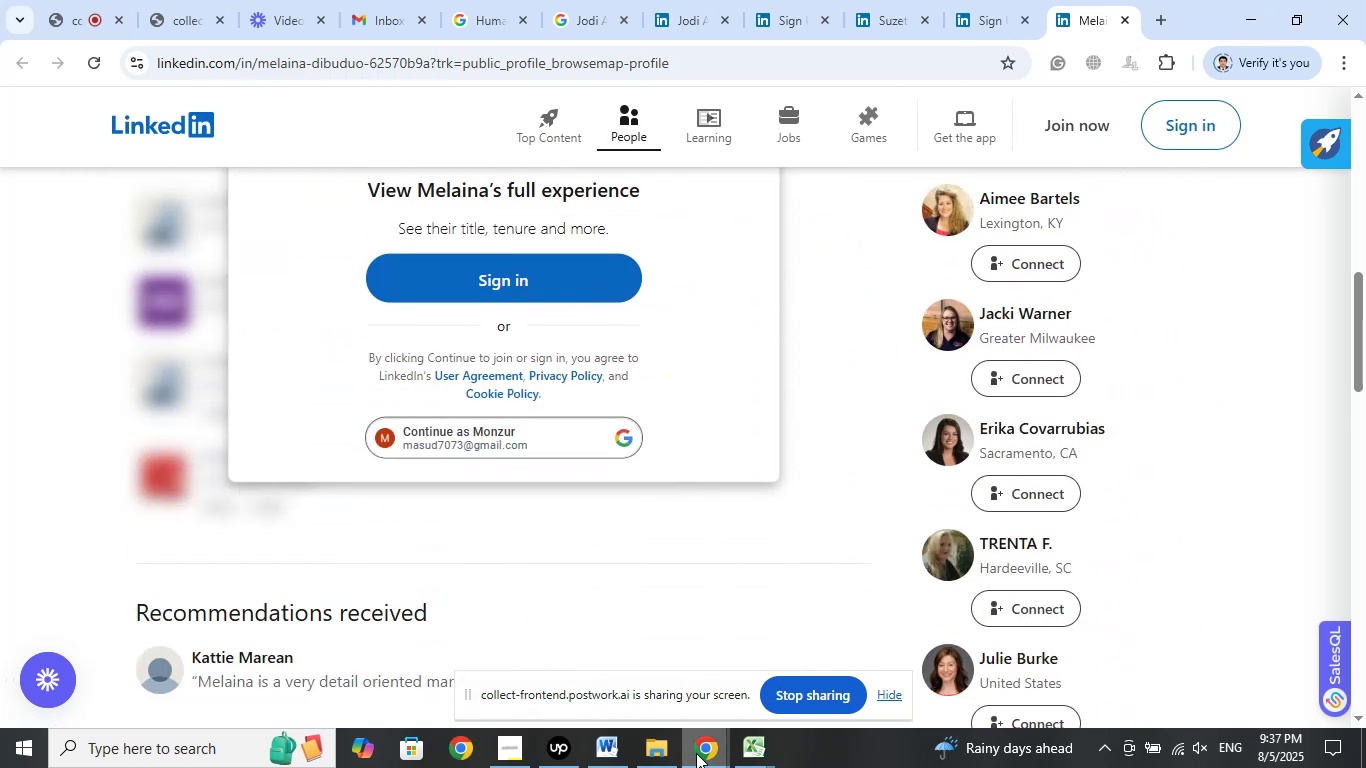 
left_click([745, 755])
 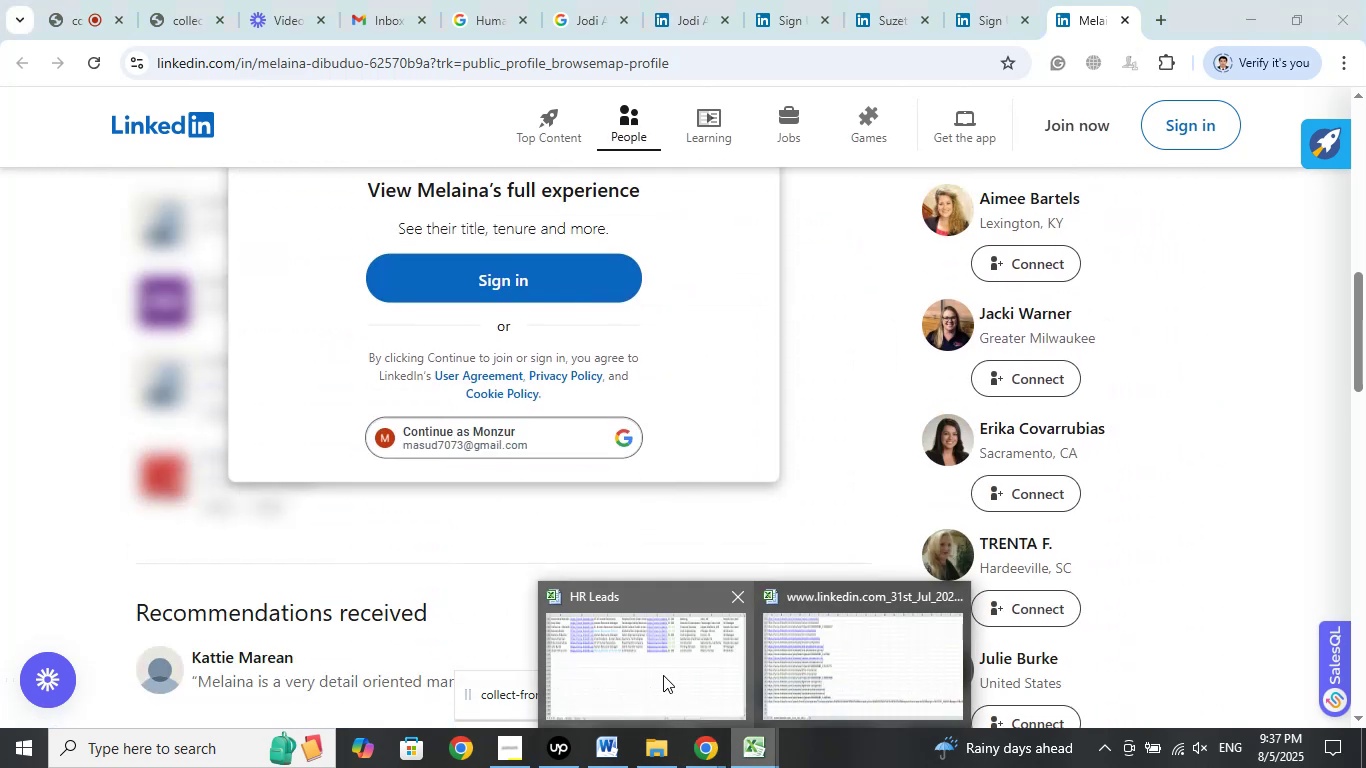 
double_click([663, 675])
 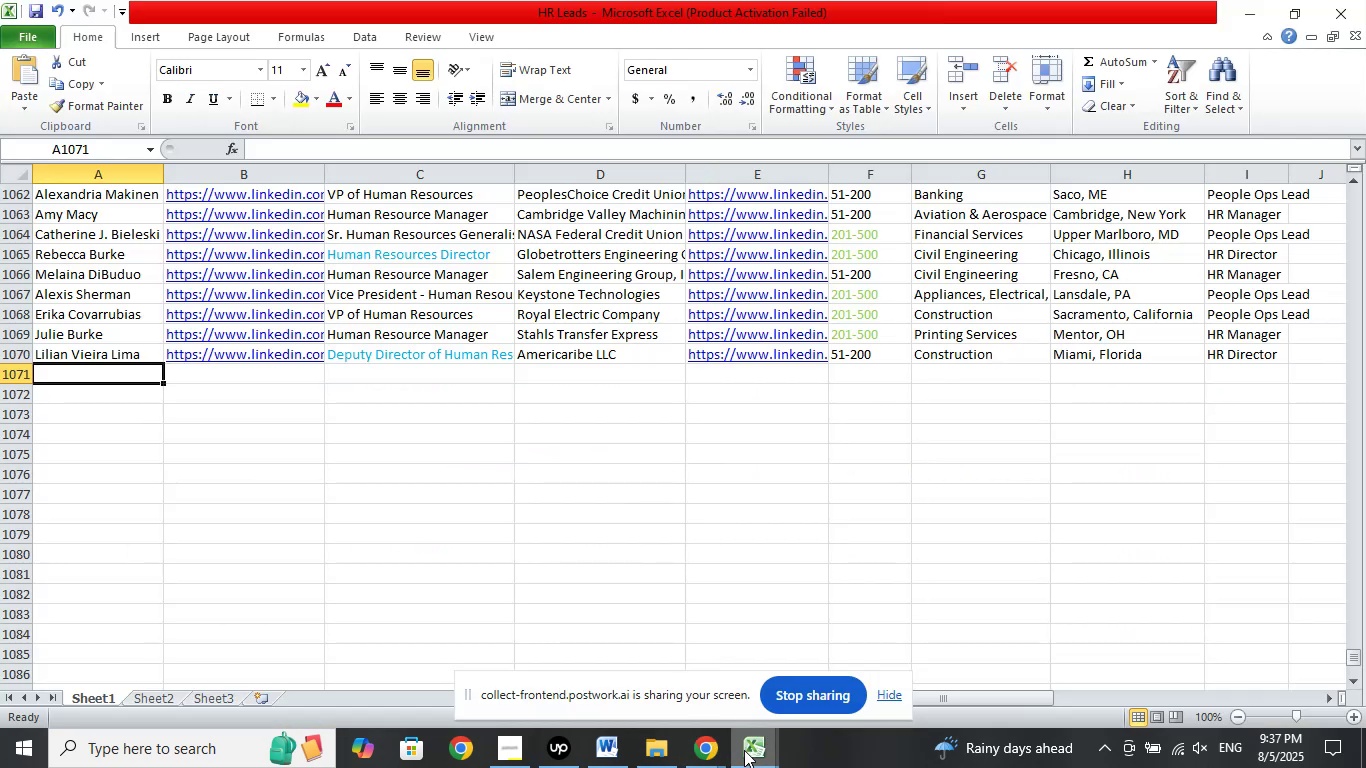 
left_click([718, 753])
 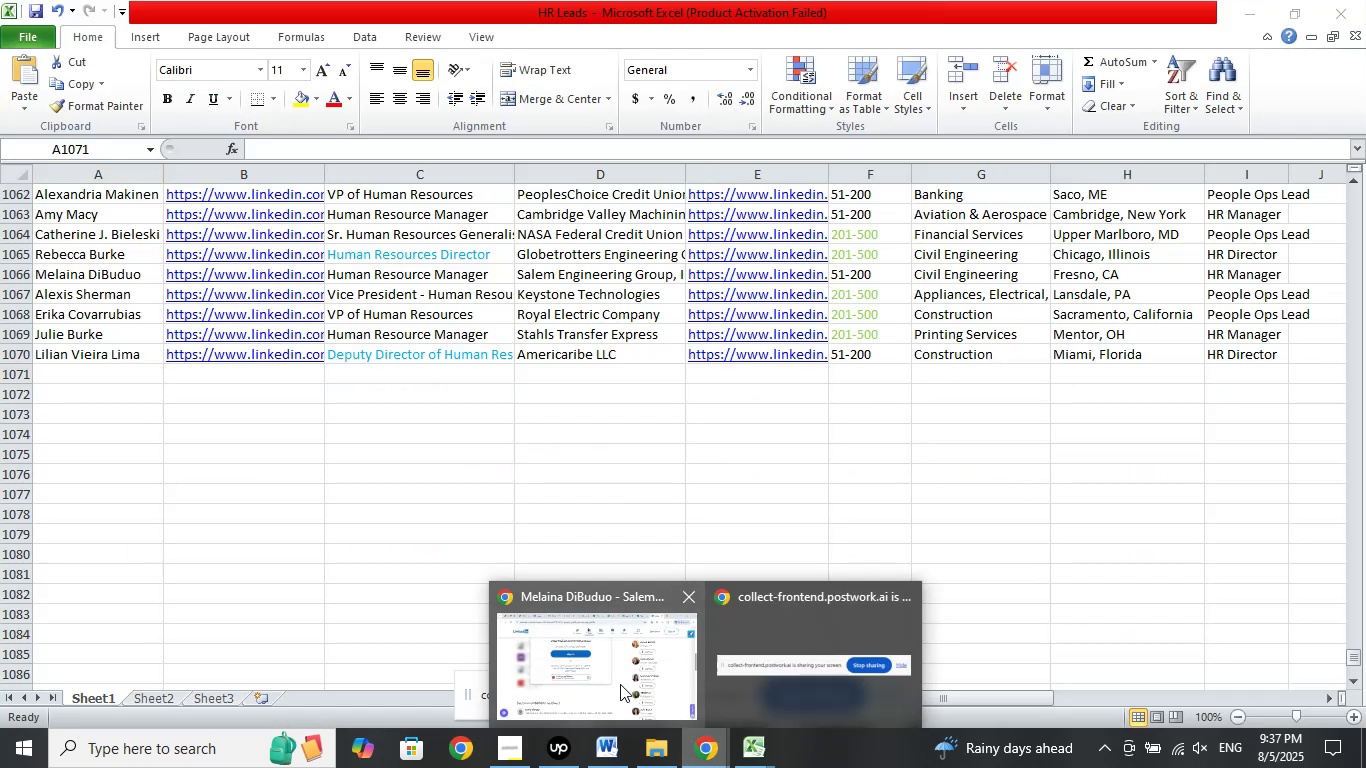 
left_click([619, 682])
 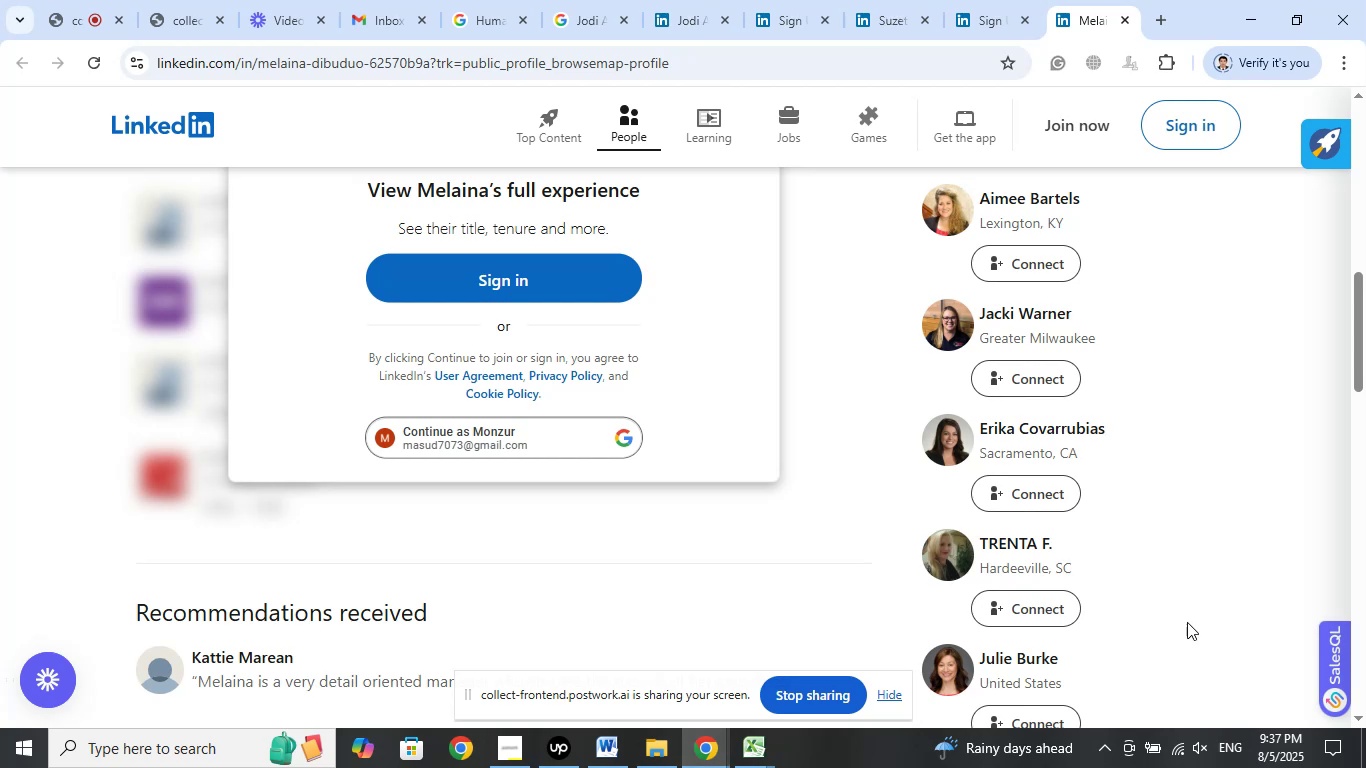 
scroll: coordinate [1197, 599], scroll_direction: down, amount: 2.0
 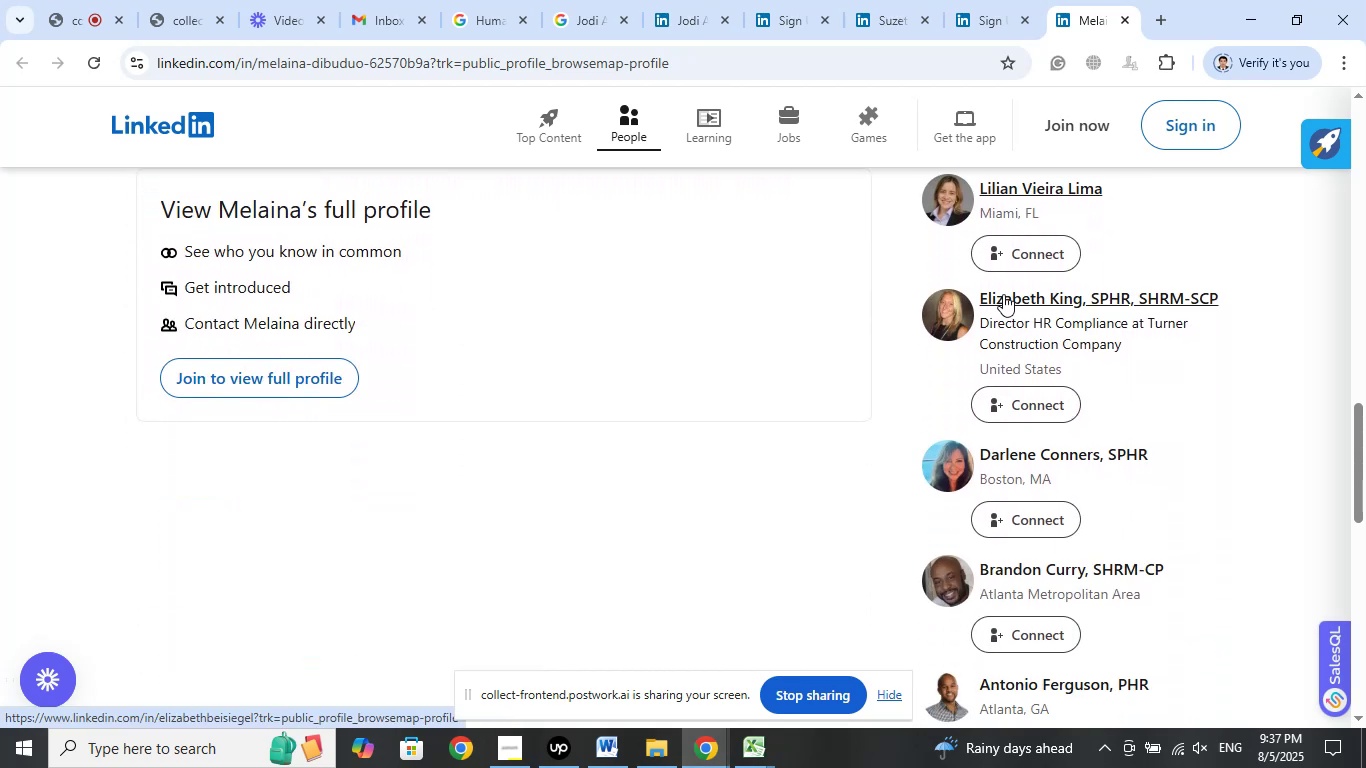 
right_click([1003, 294])
 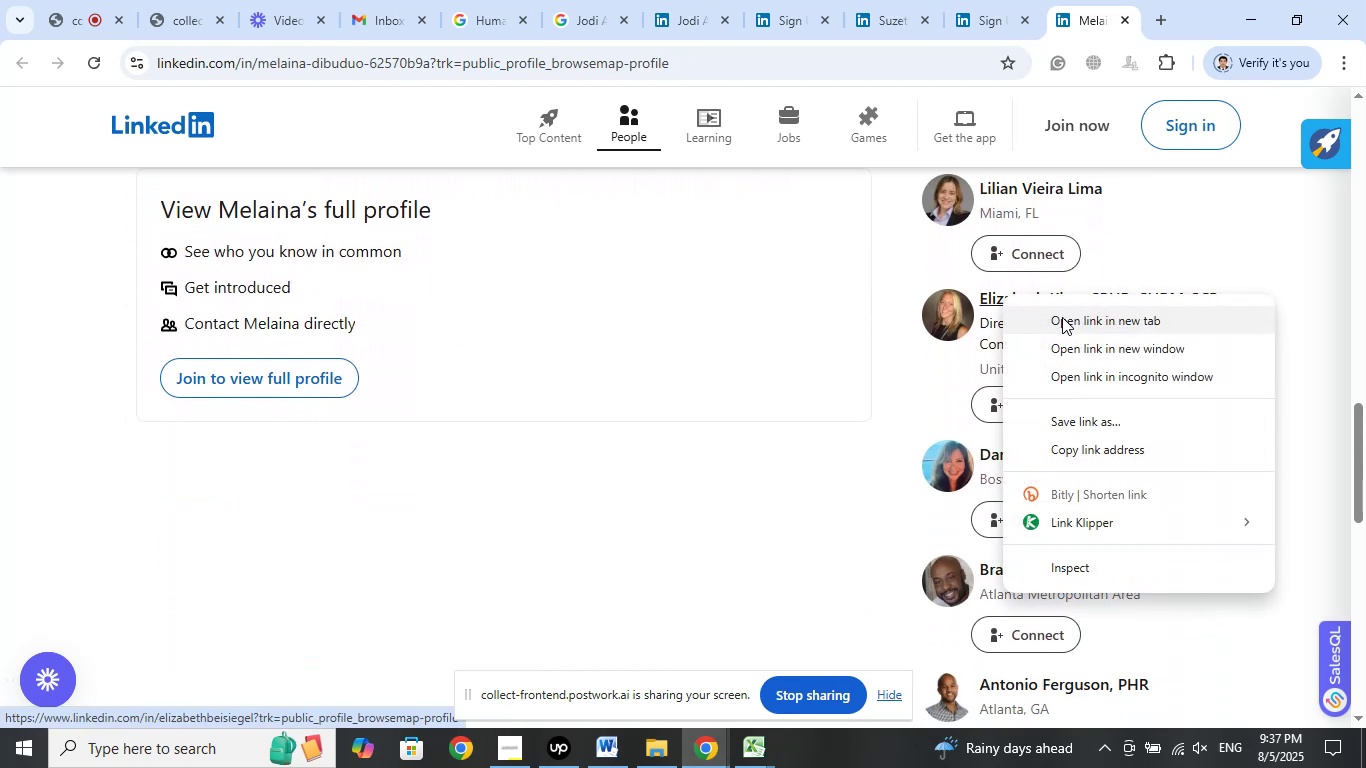 
left_click([1063, 318])
 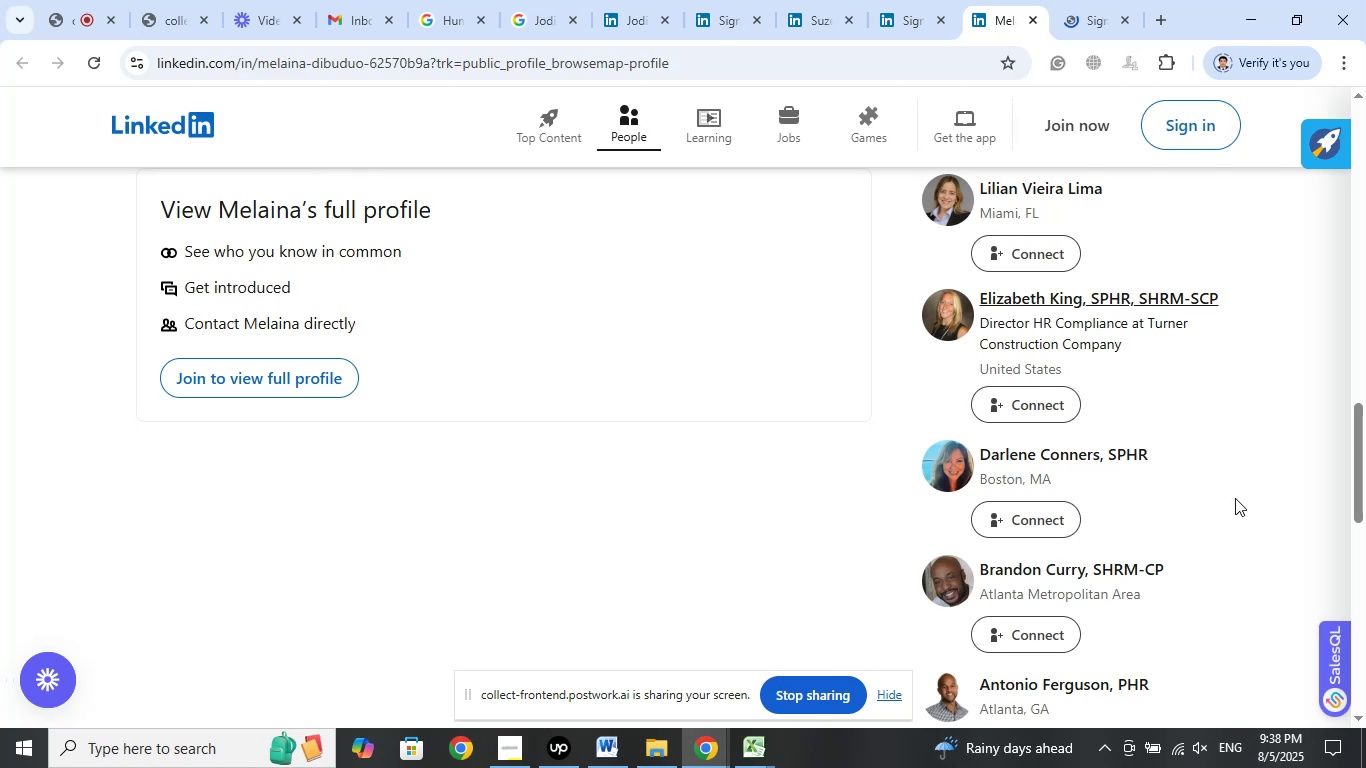 
wait(12.07)
 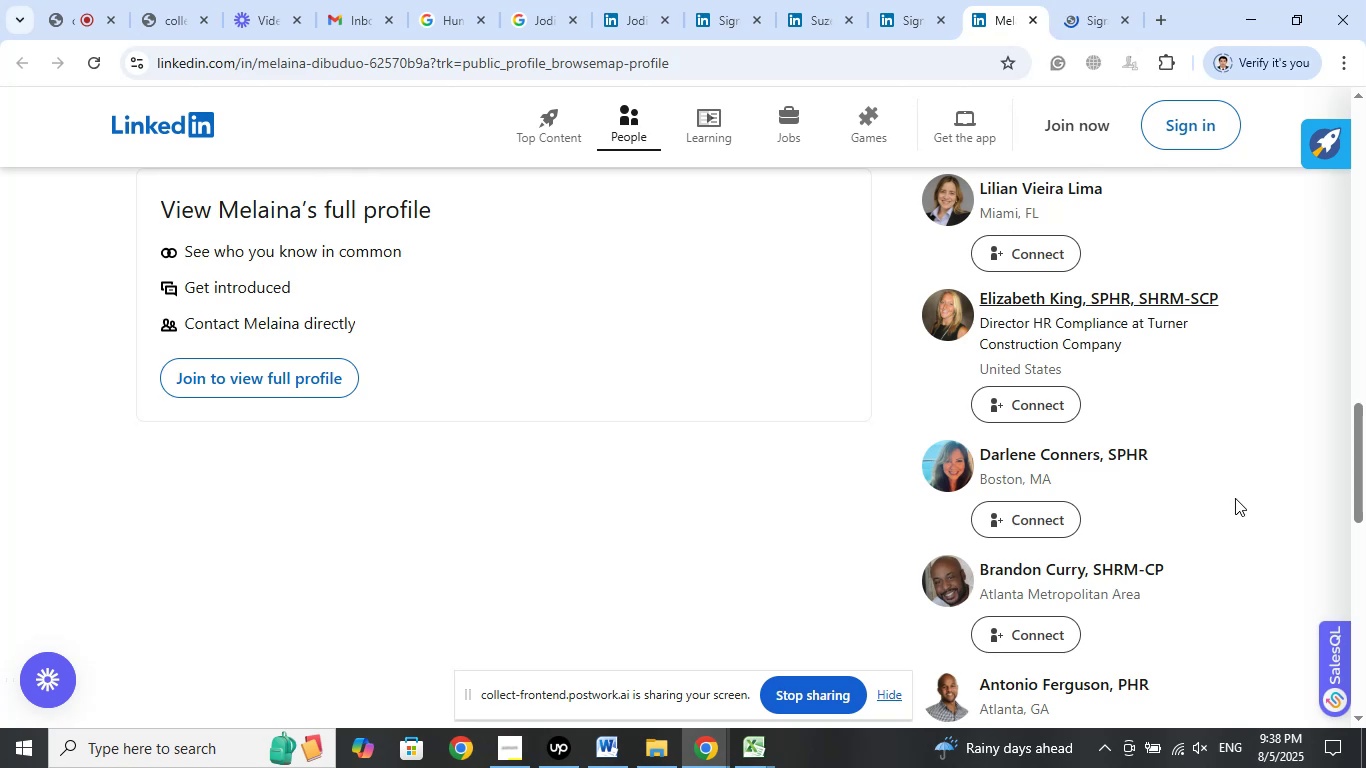 
left_click([1073, 19])
 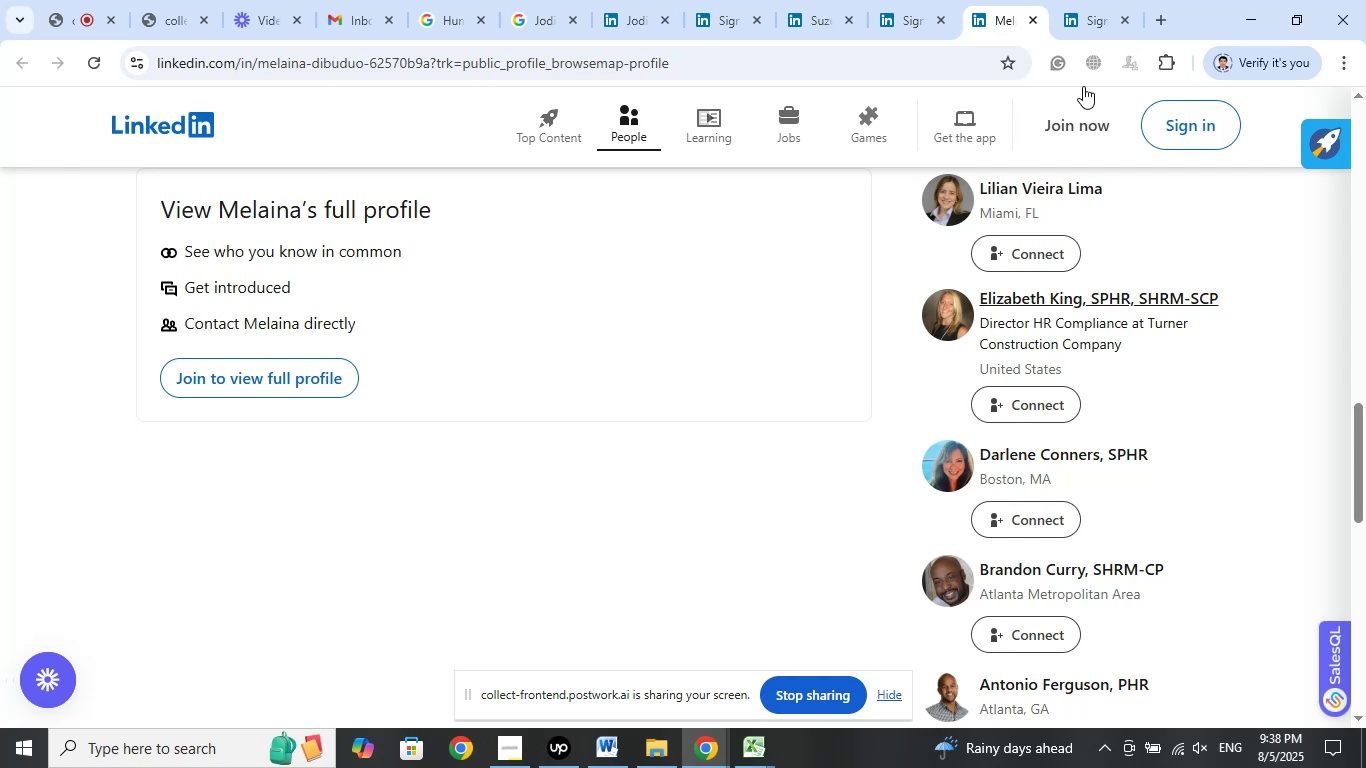 
mouse_move([1117, 47])
 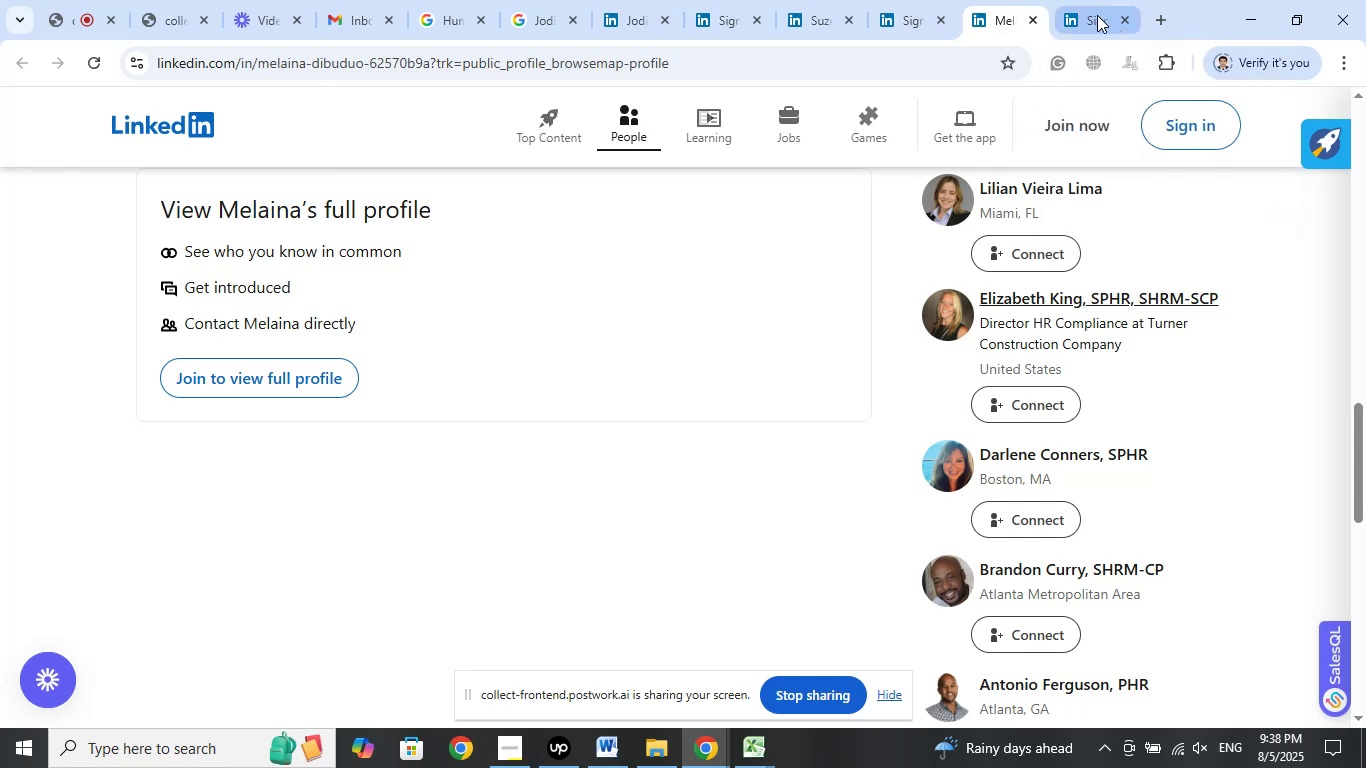 
left_click([1097, 15])
 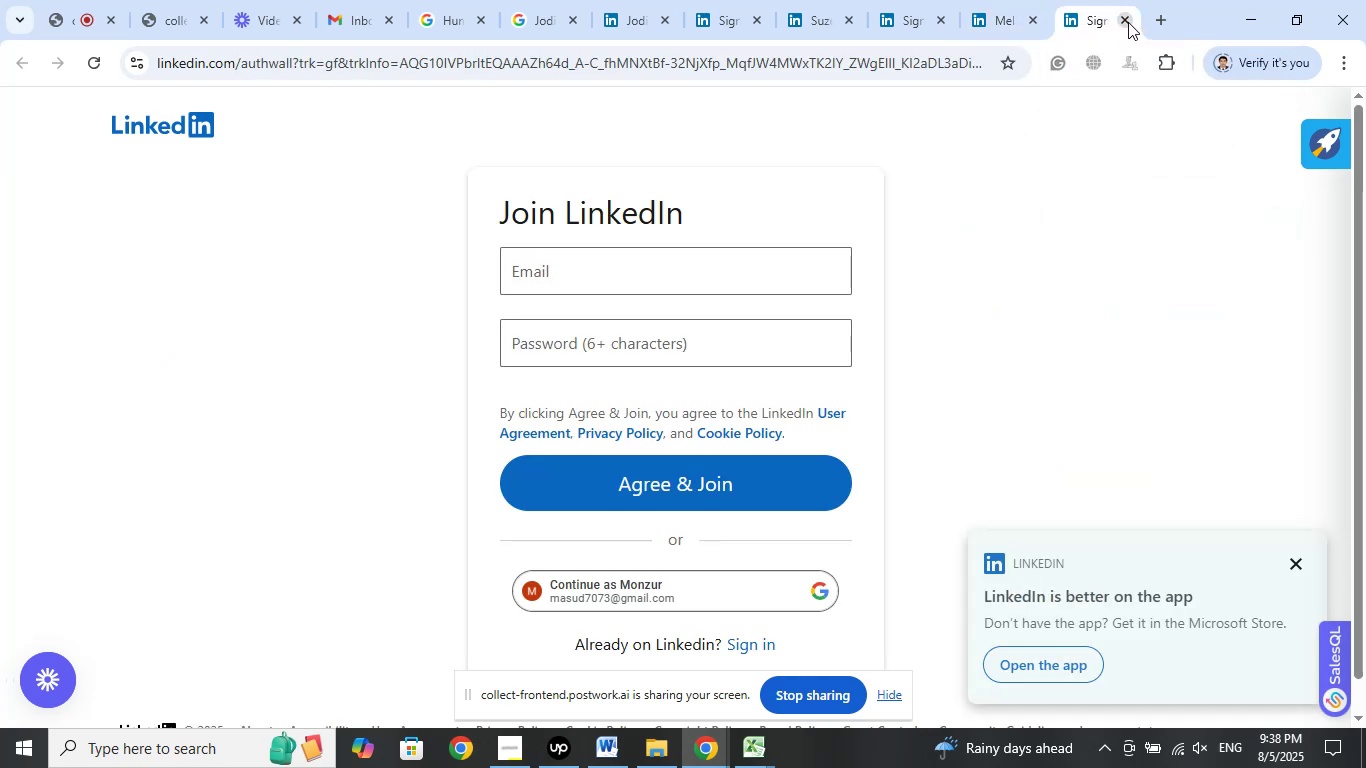 
left_click([1128, 22])
 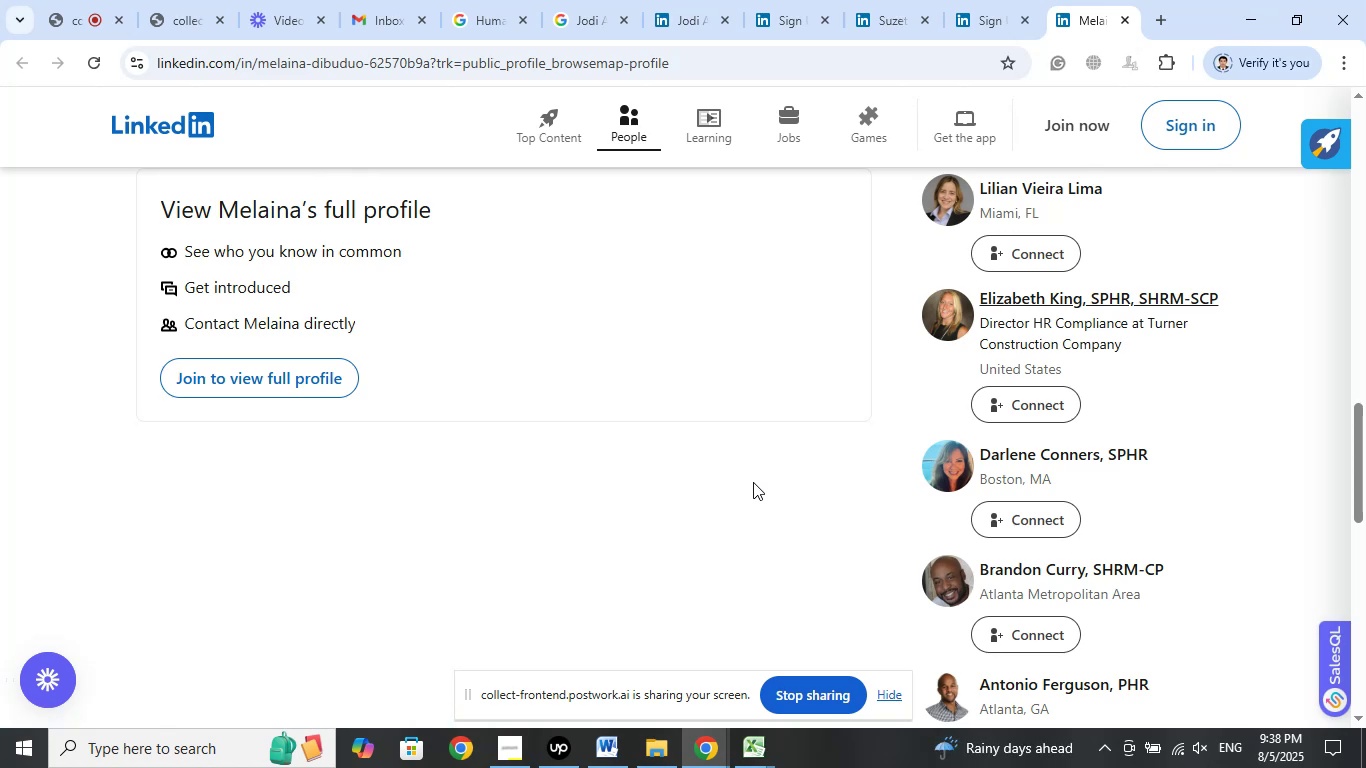 
wait(16.06)
 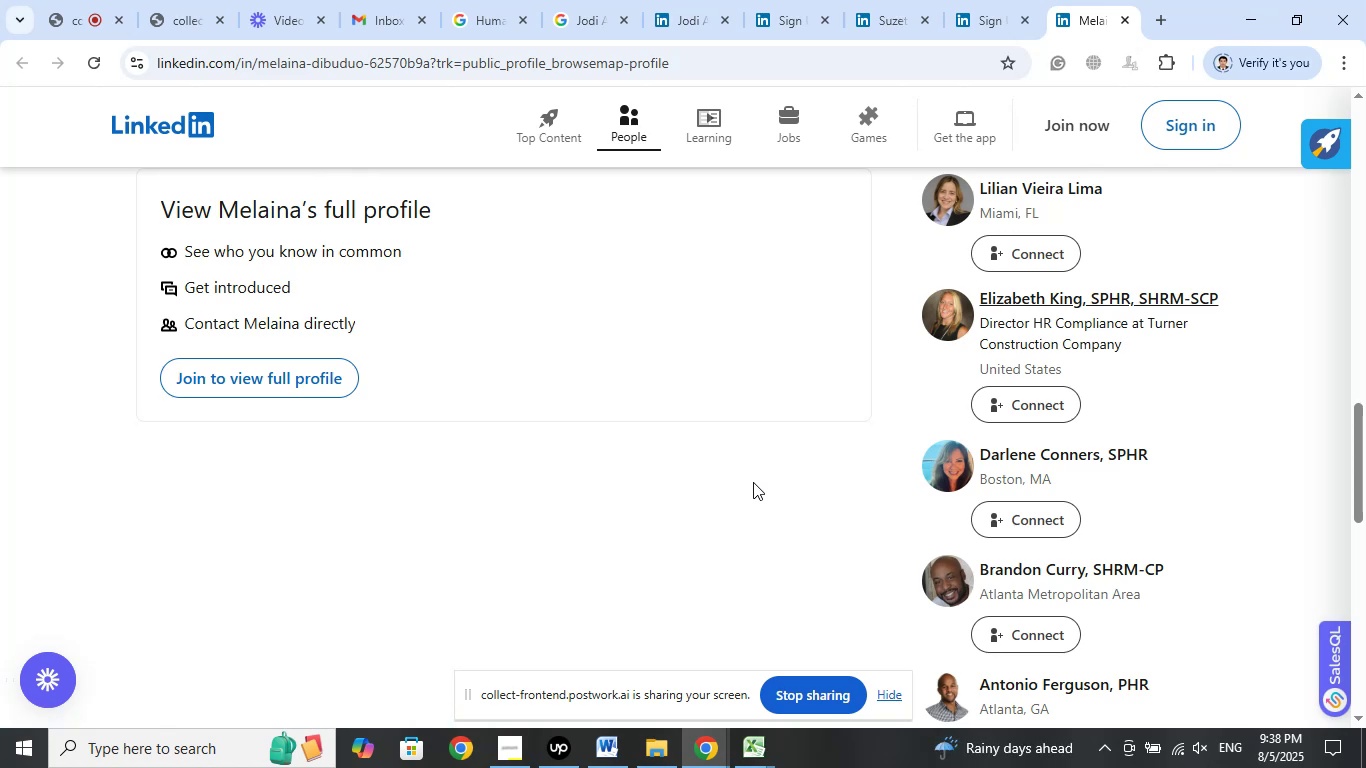 
left_click([1075, 189])
 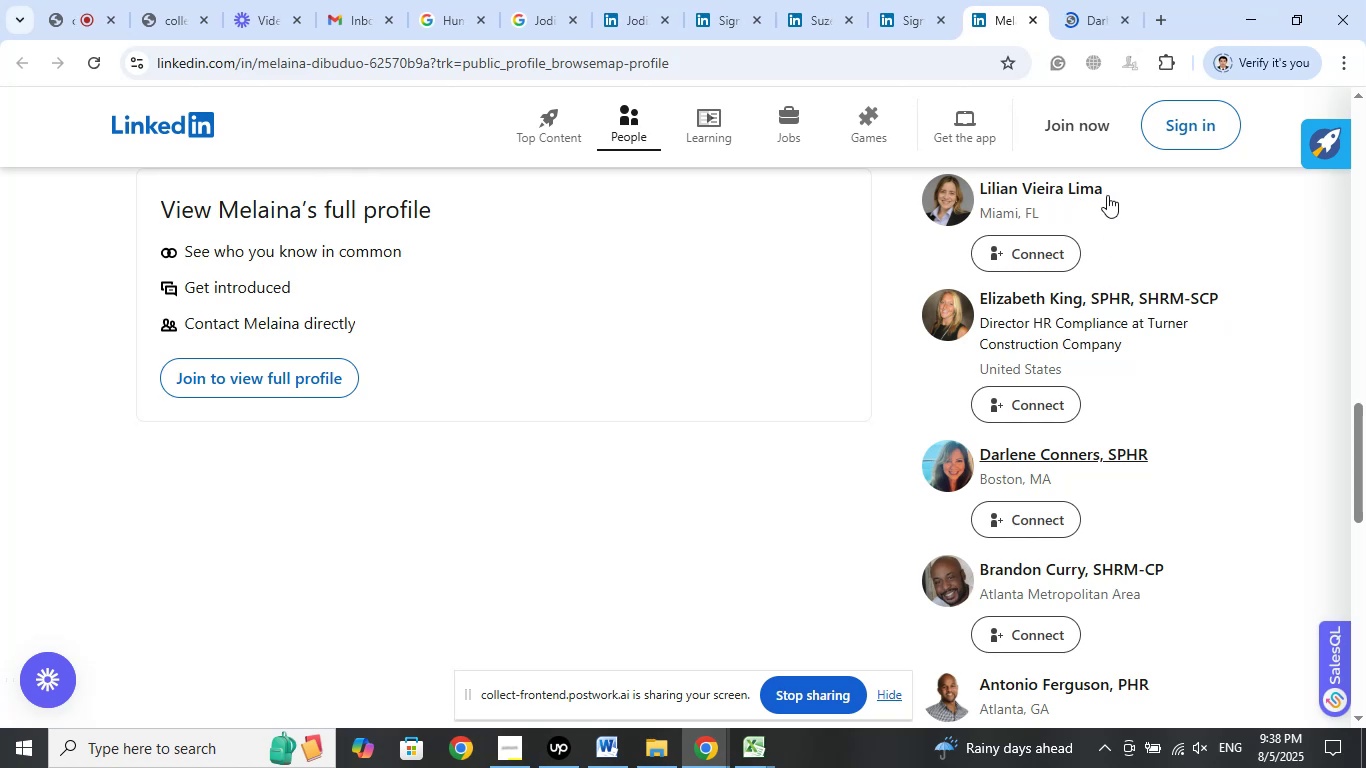 
left_click([1083, 11])
 